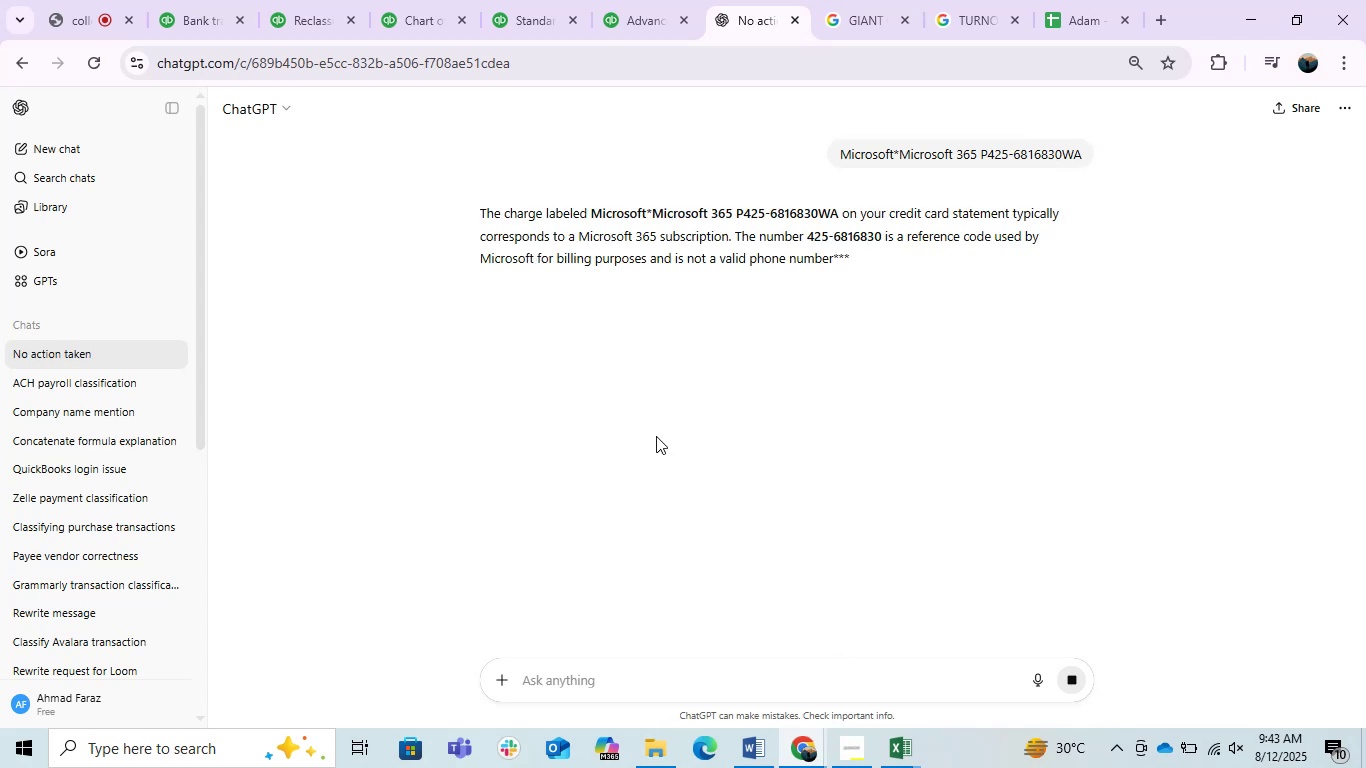 
wait(15.56)
 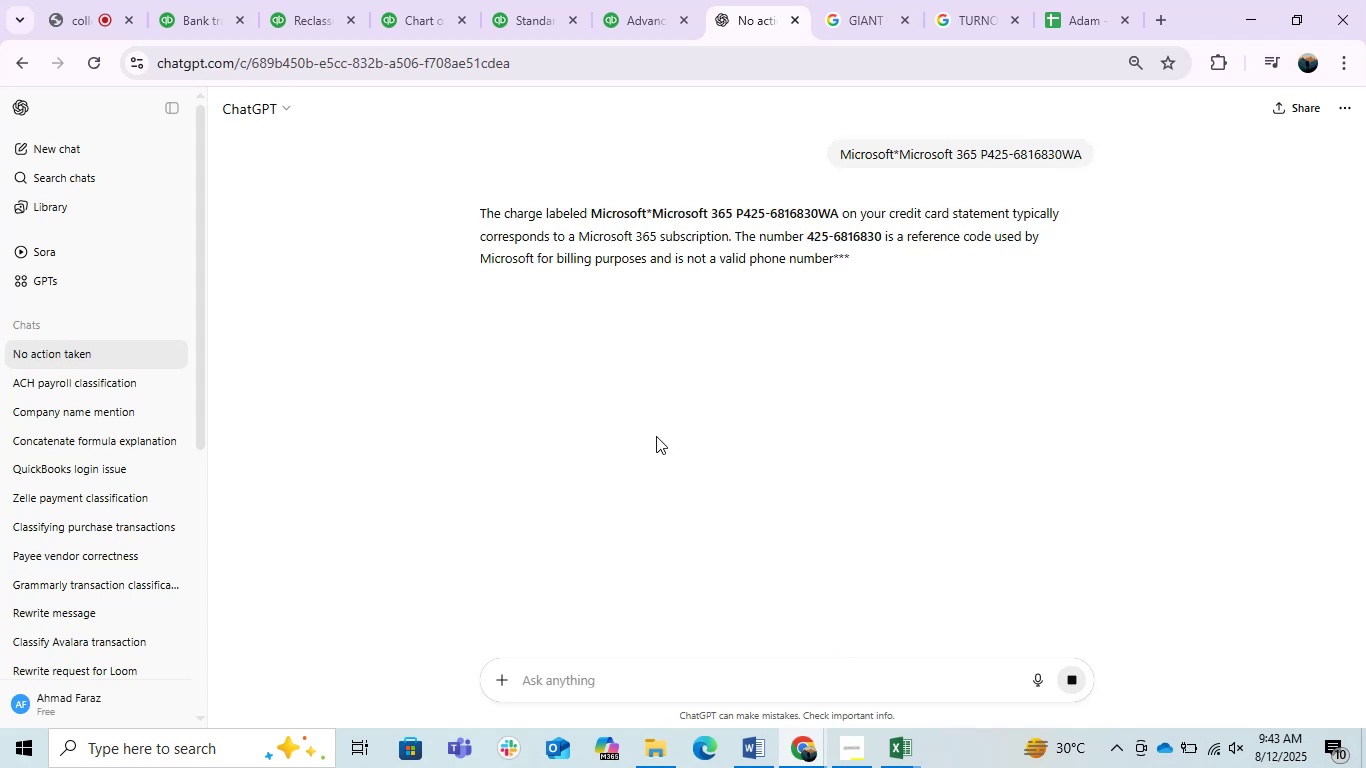 
left_click([224, 0])
 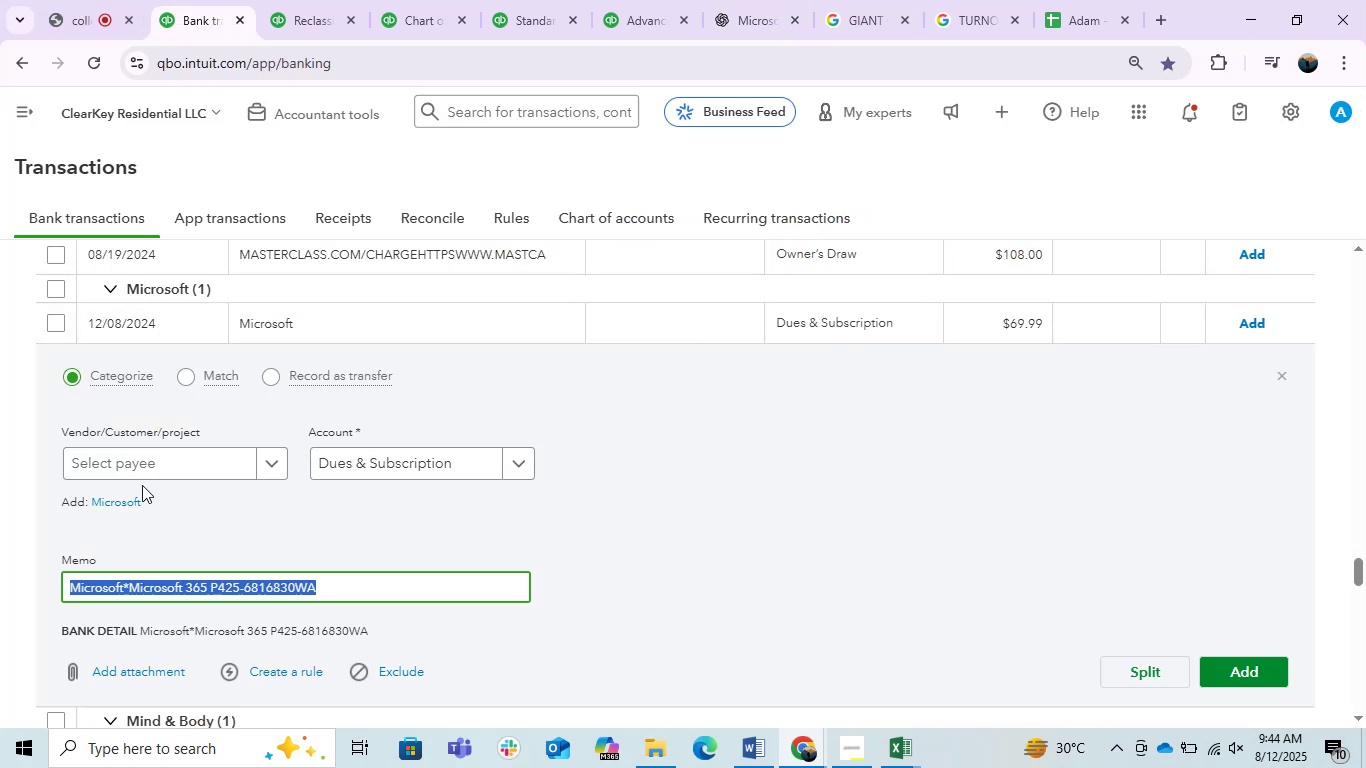 
left_click([129, 561])
 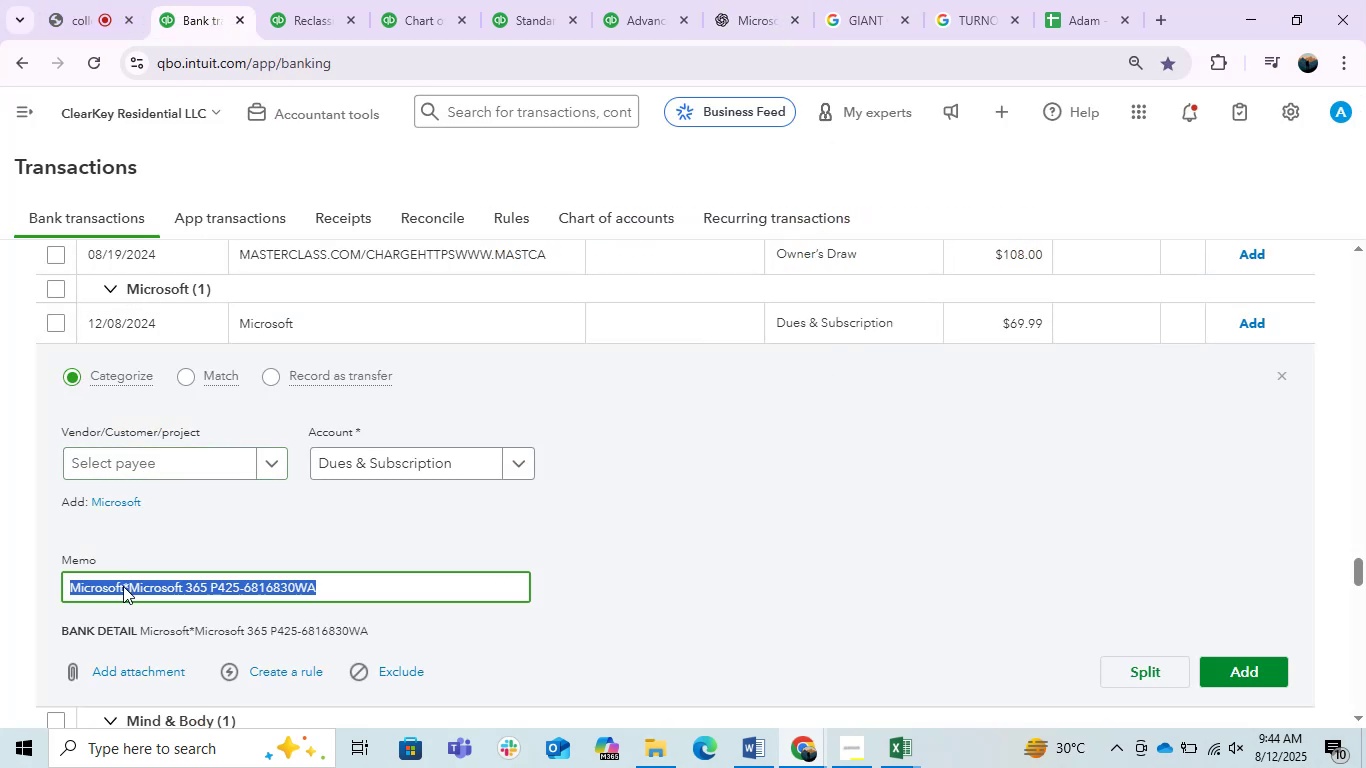 
double_click([123, 586])
 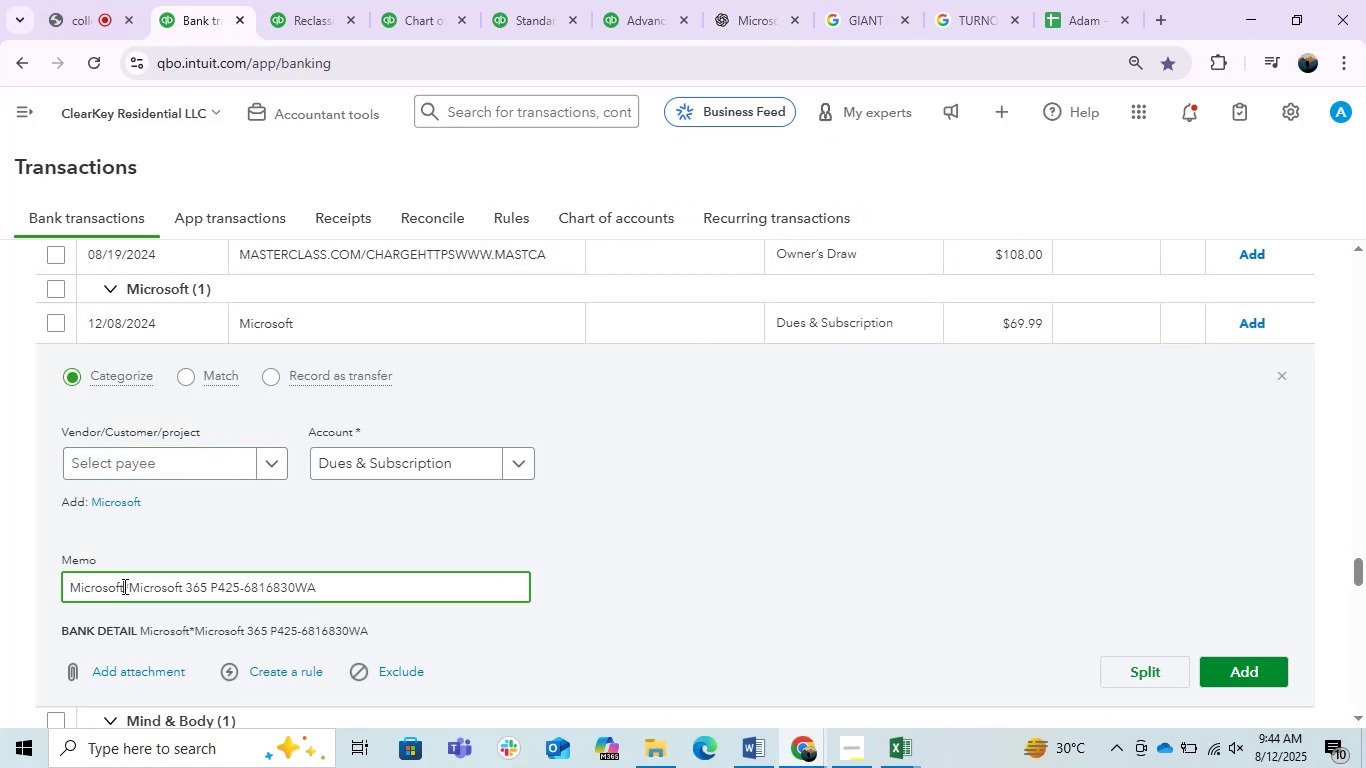 
left_click_drag(start_coordinate=[123, 586], to_coordinate=[0, 575])
 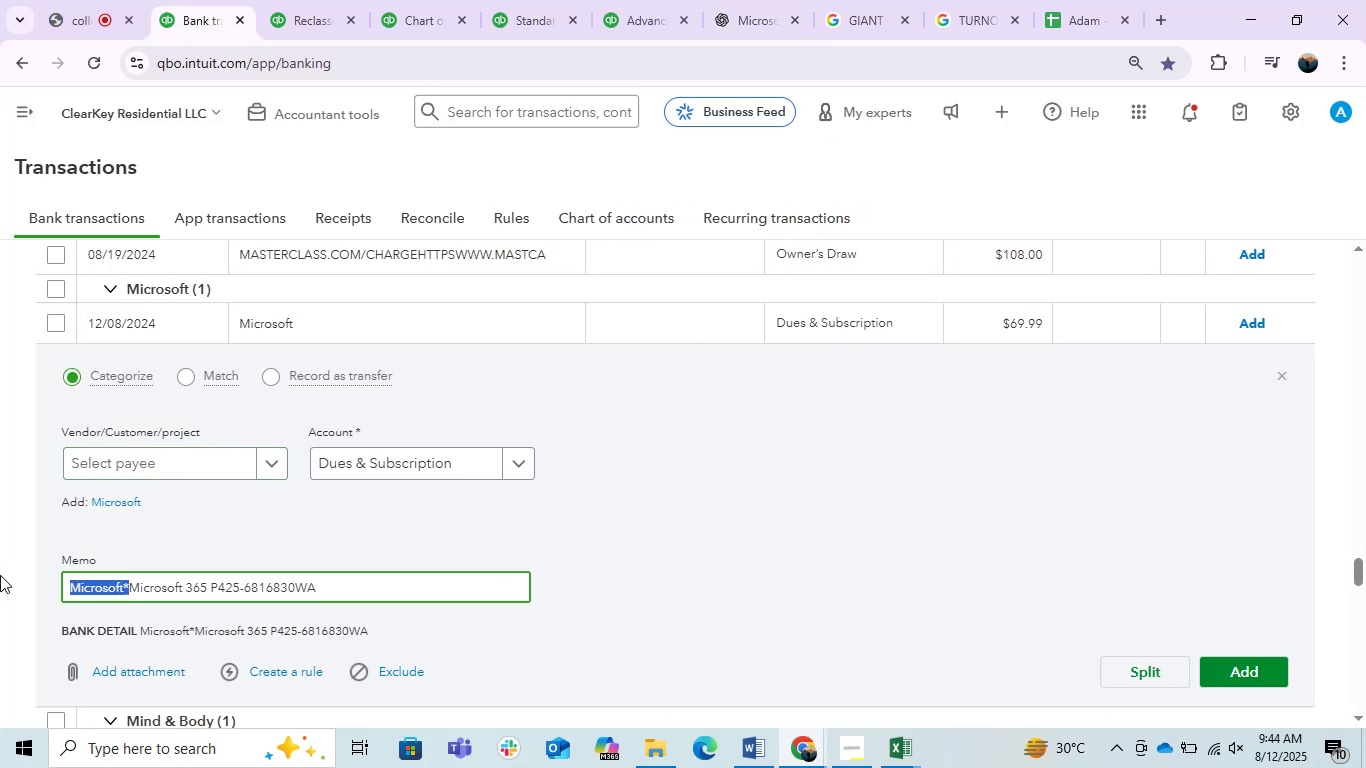 
key(Control+C)
 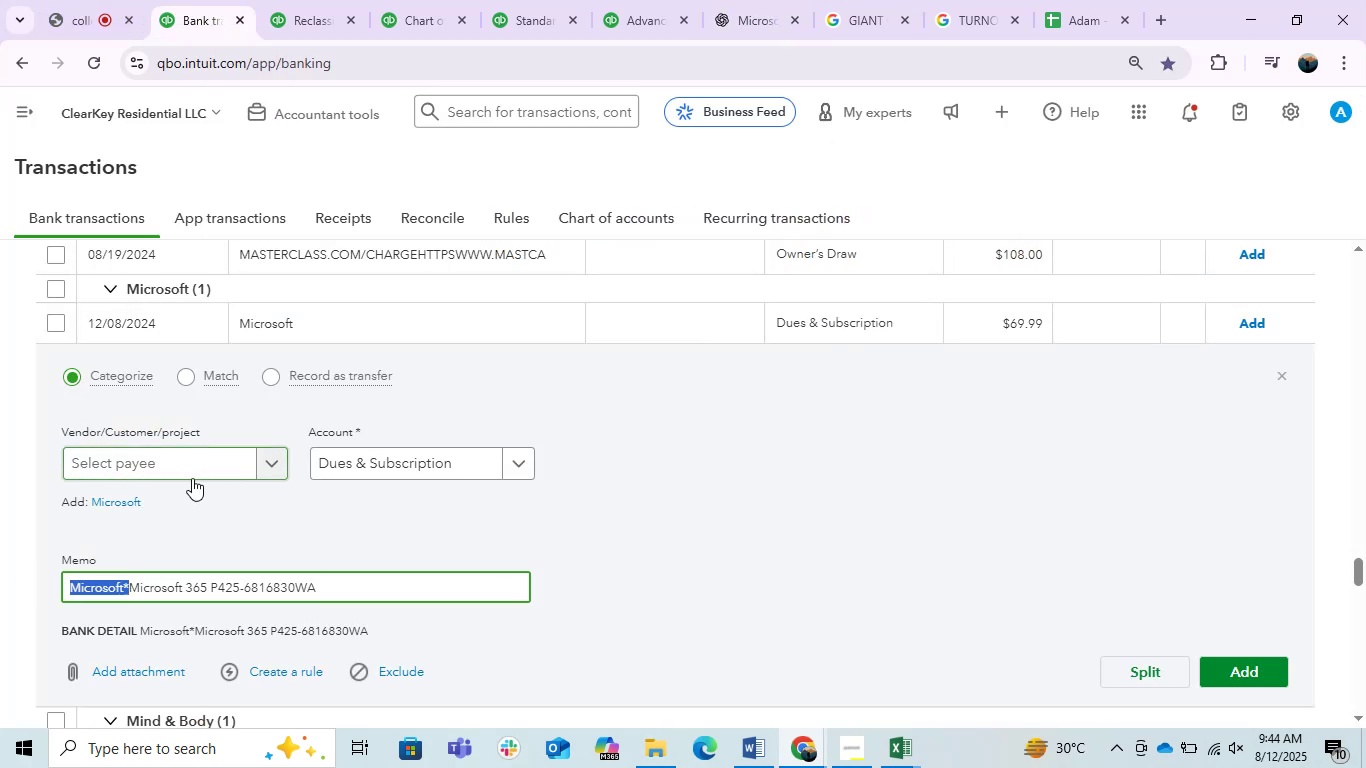 
left_click([186, 460])
 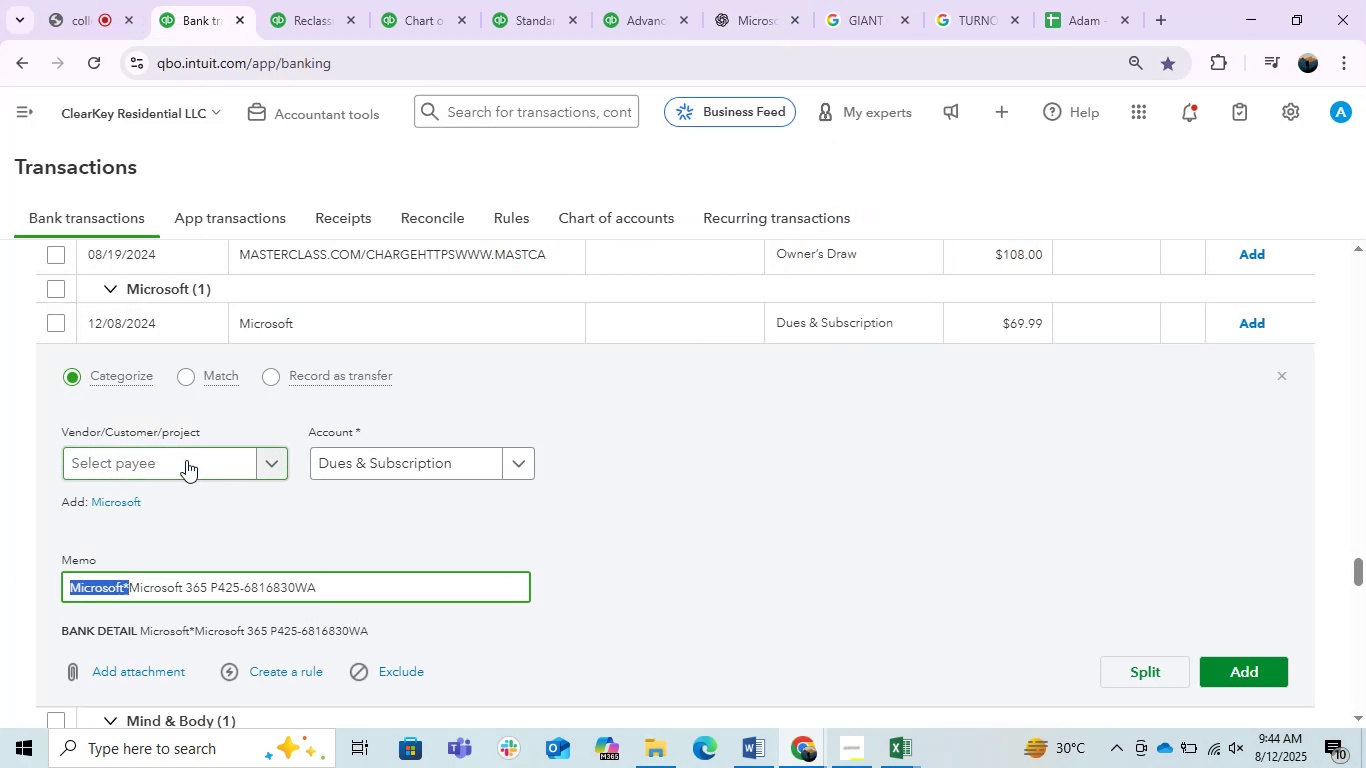 
key(Control+ControlLeft)
 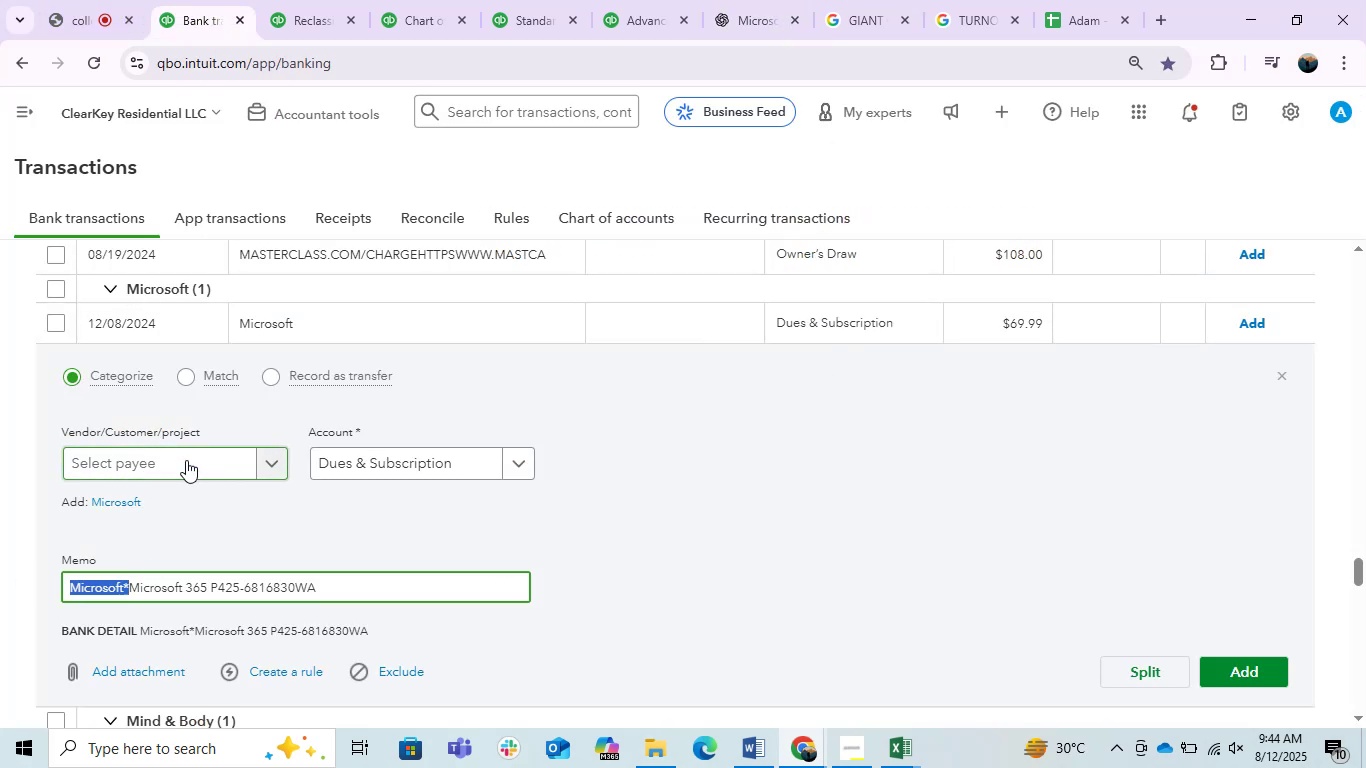 
key(Control+V)
 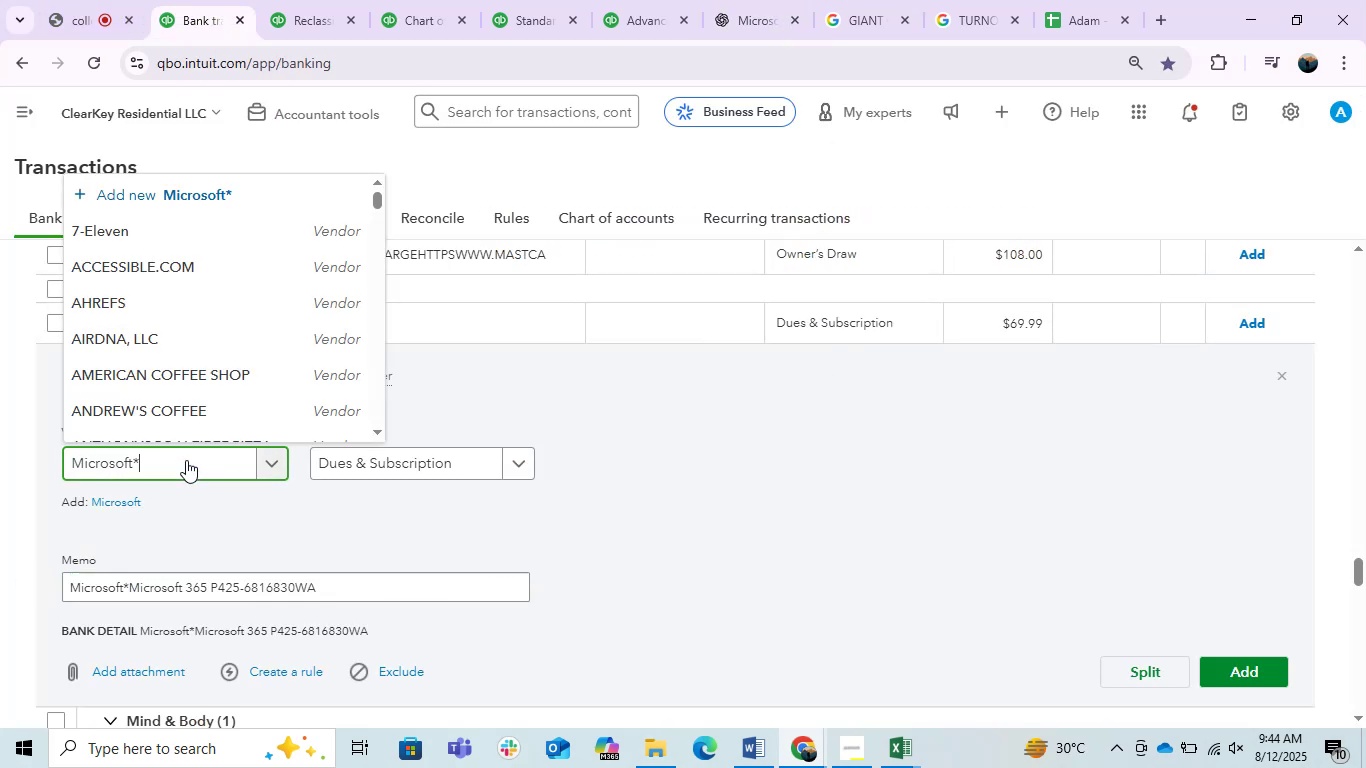 
key(Backspace)
 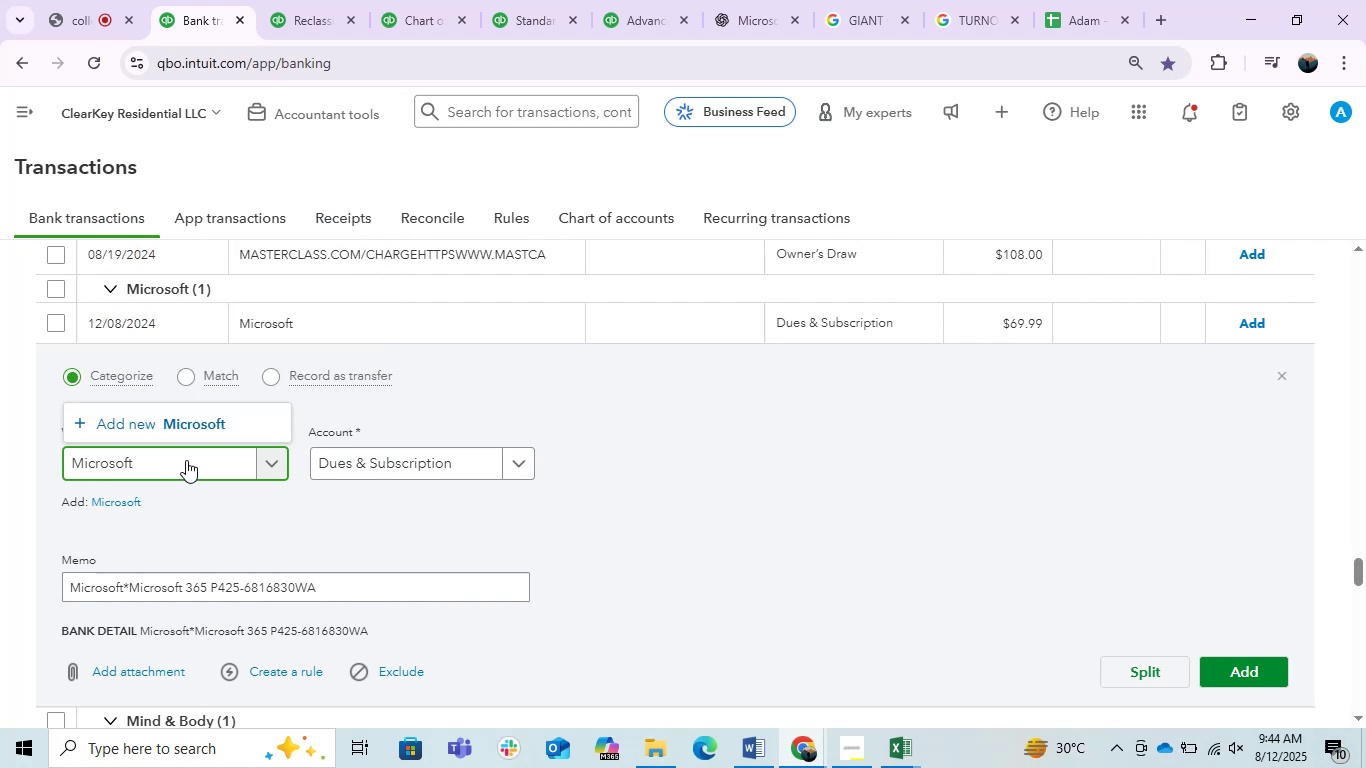 
left_click([207, 419])
 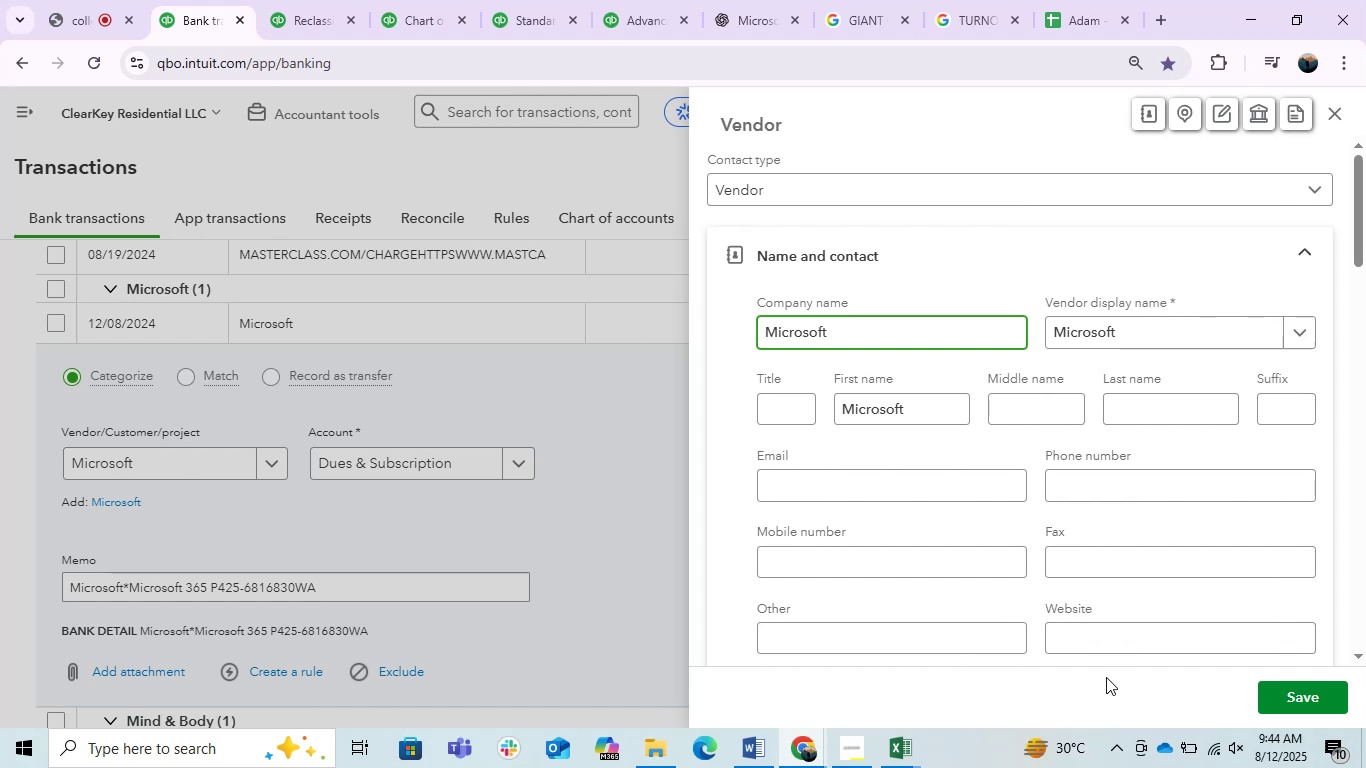 
wait(16.08)
 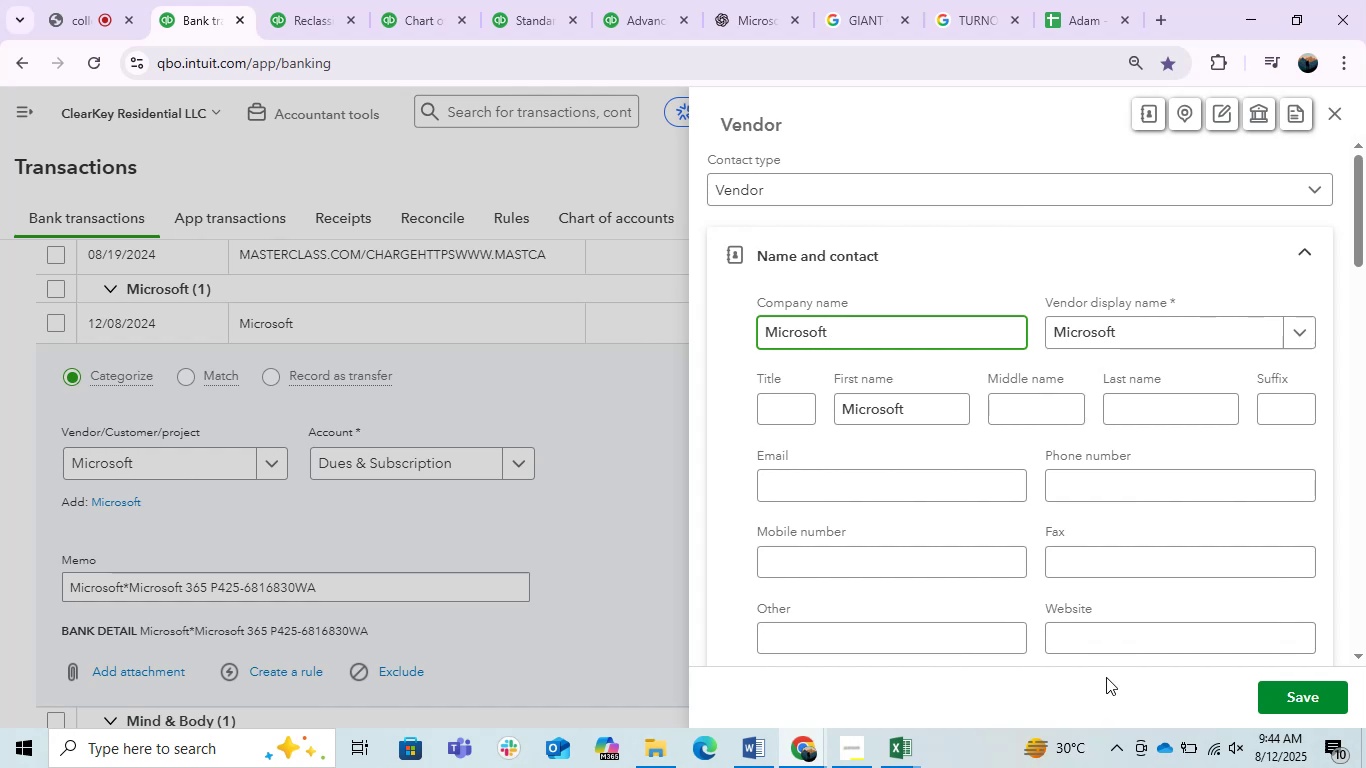 
left_click([1285, 696])
 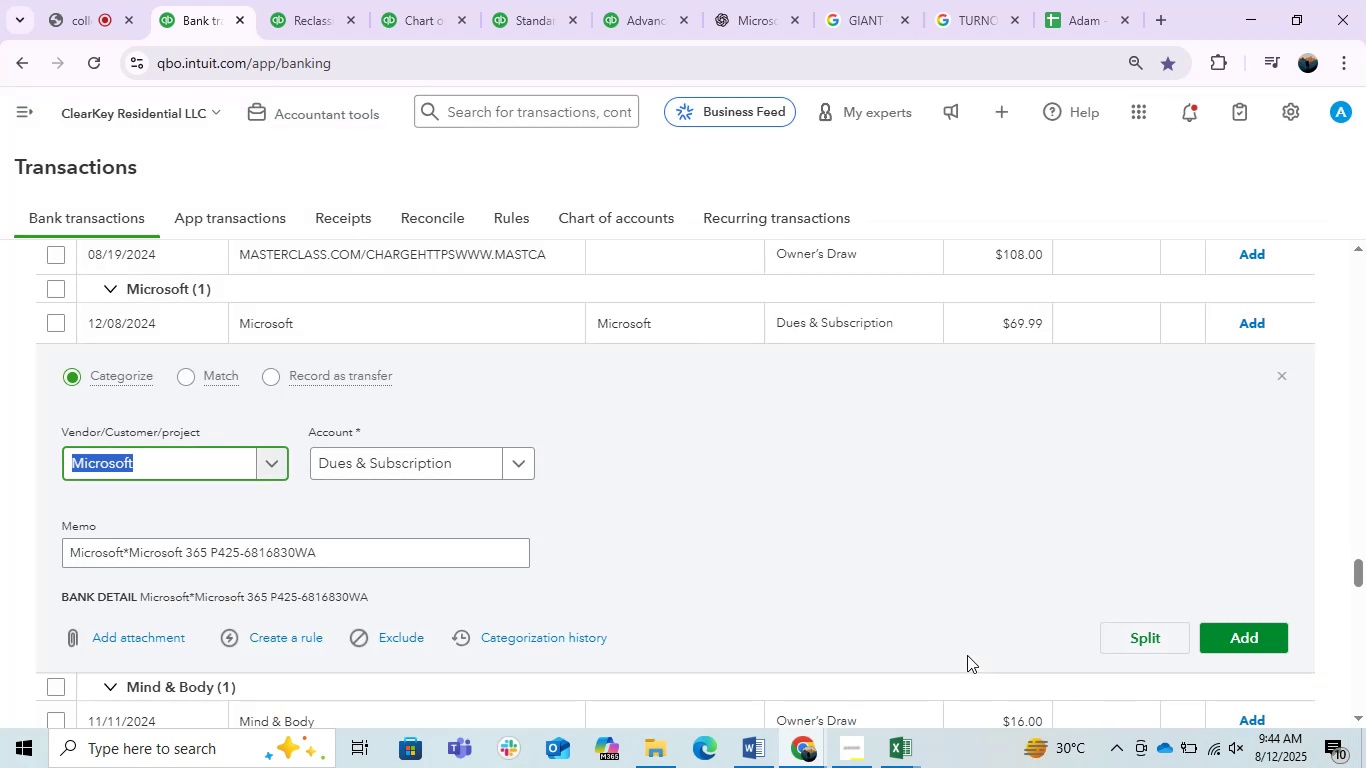 
left_click([903, 530])
 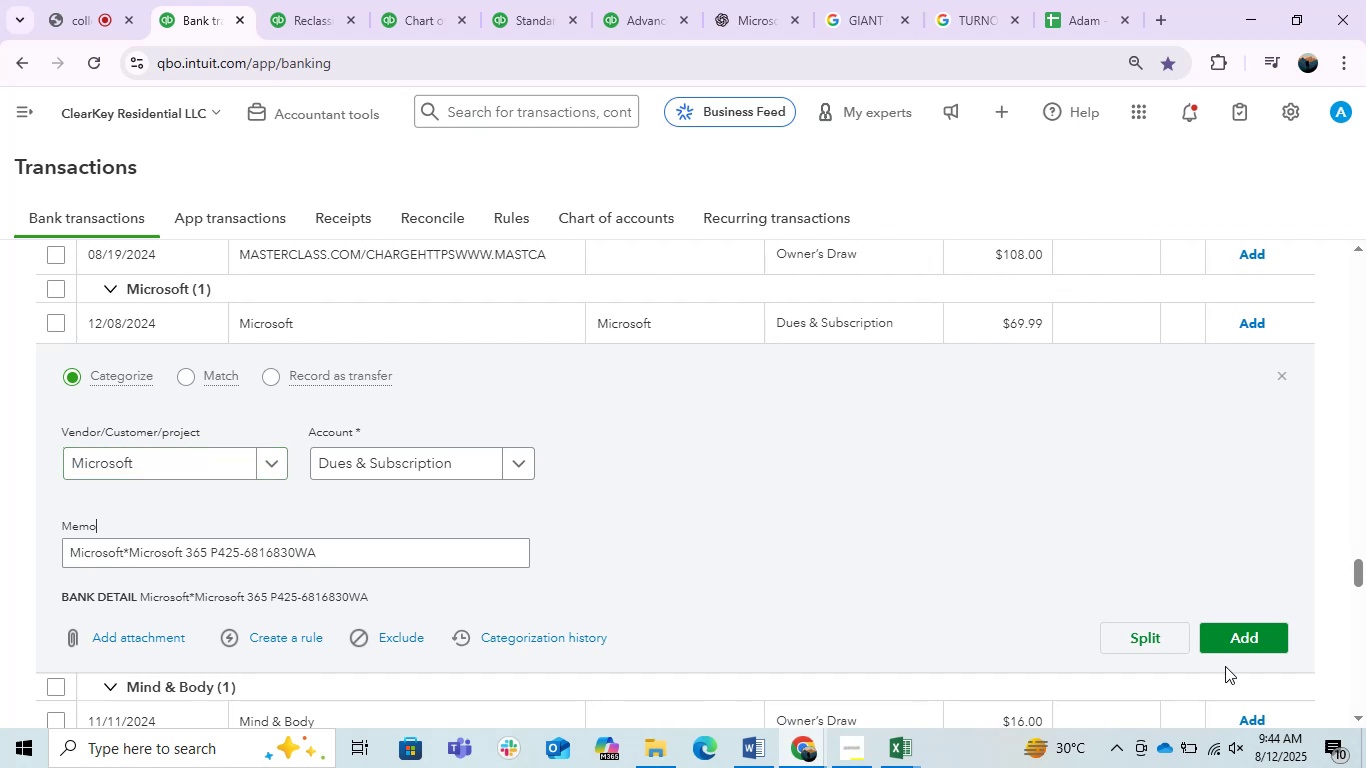 
left_click([1235, 645])
 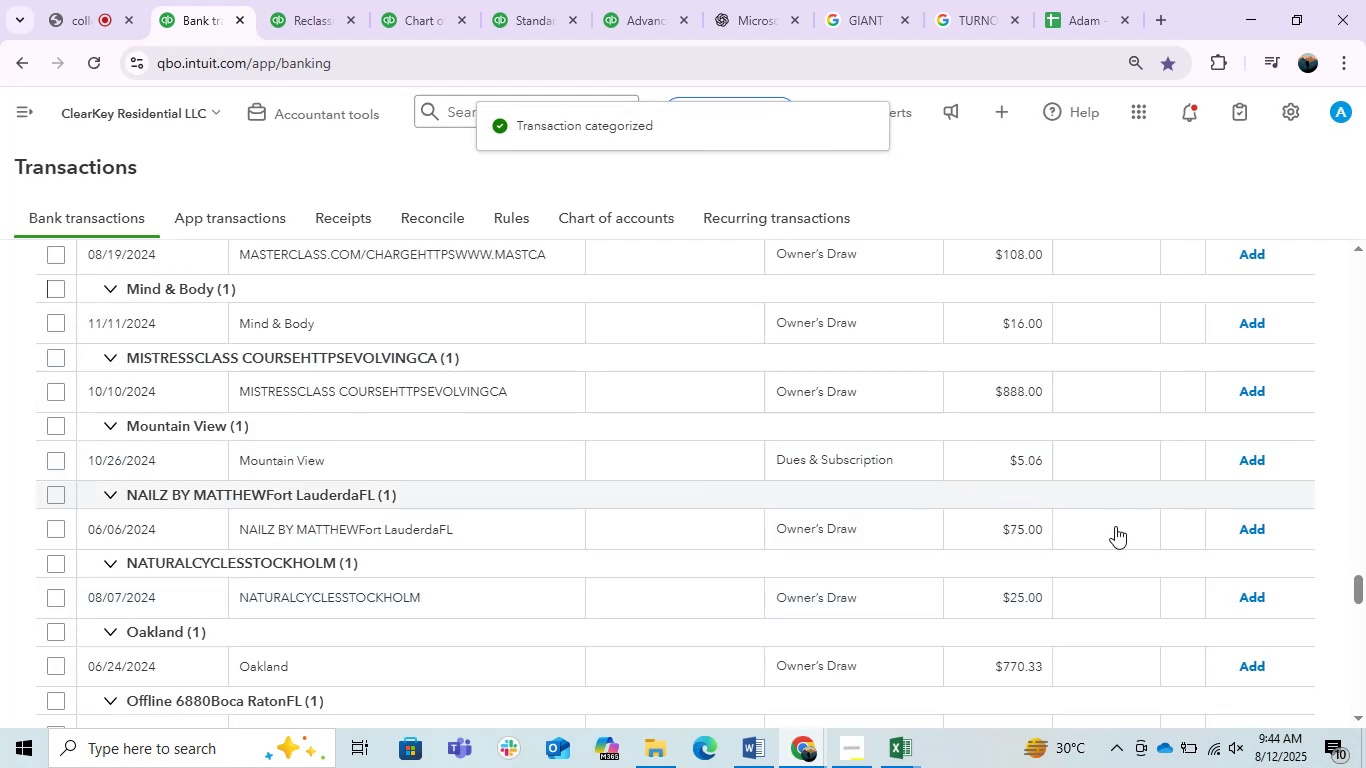 
wait(5.37)
 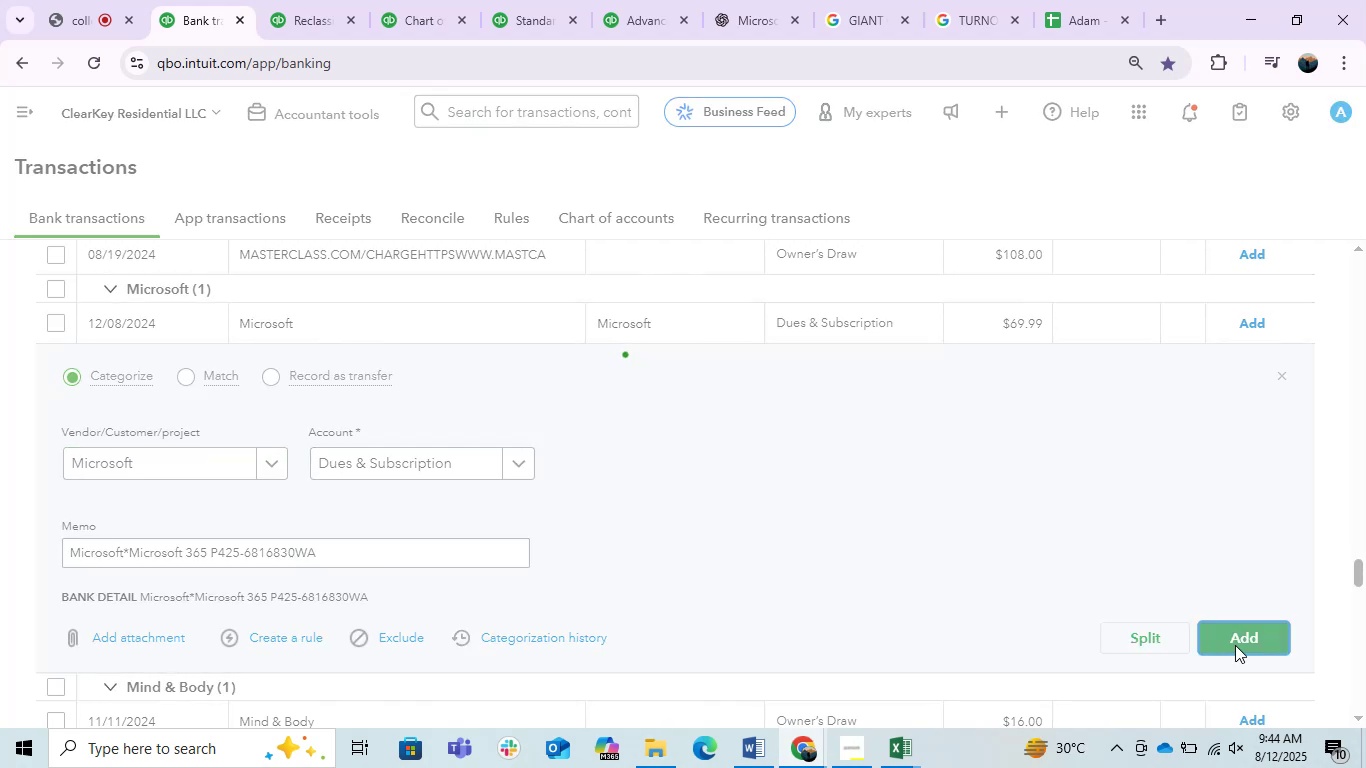 
scroll: coordinate [418, 537], scroll_direction: down, amount: 1.0
 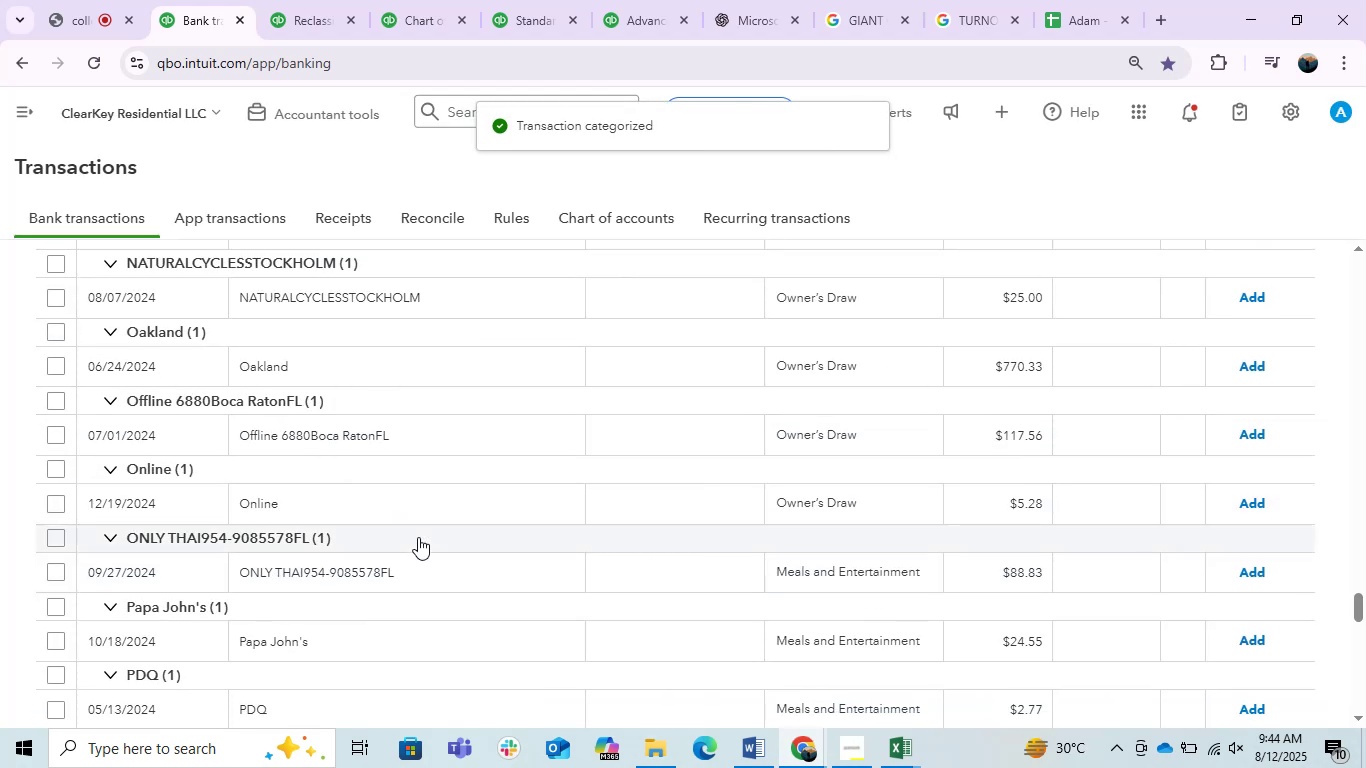 
scroll: coordinate [418, 537], scroll_direction: up, amount: 3.0
 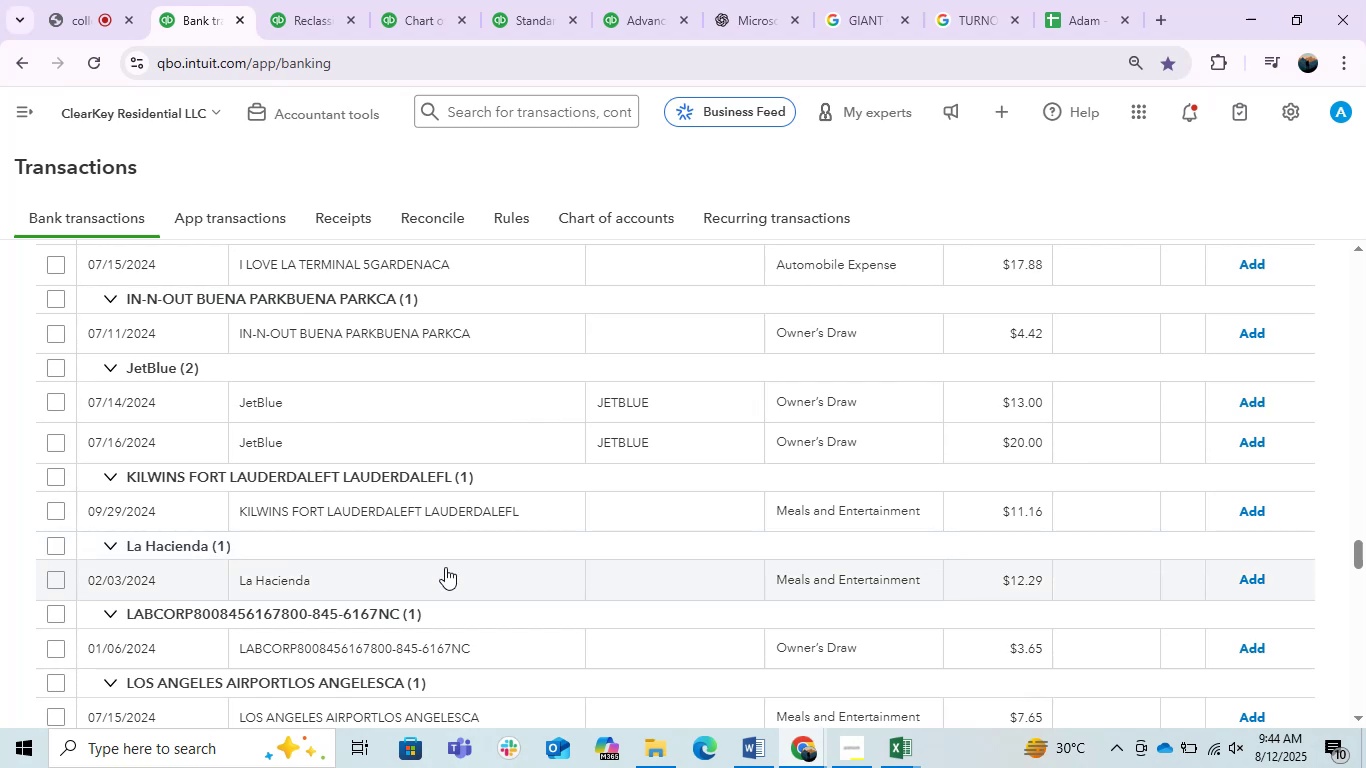 
left_click([363, 415])
 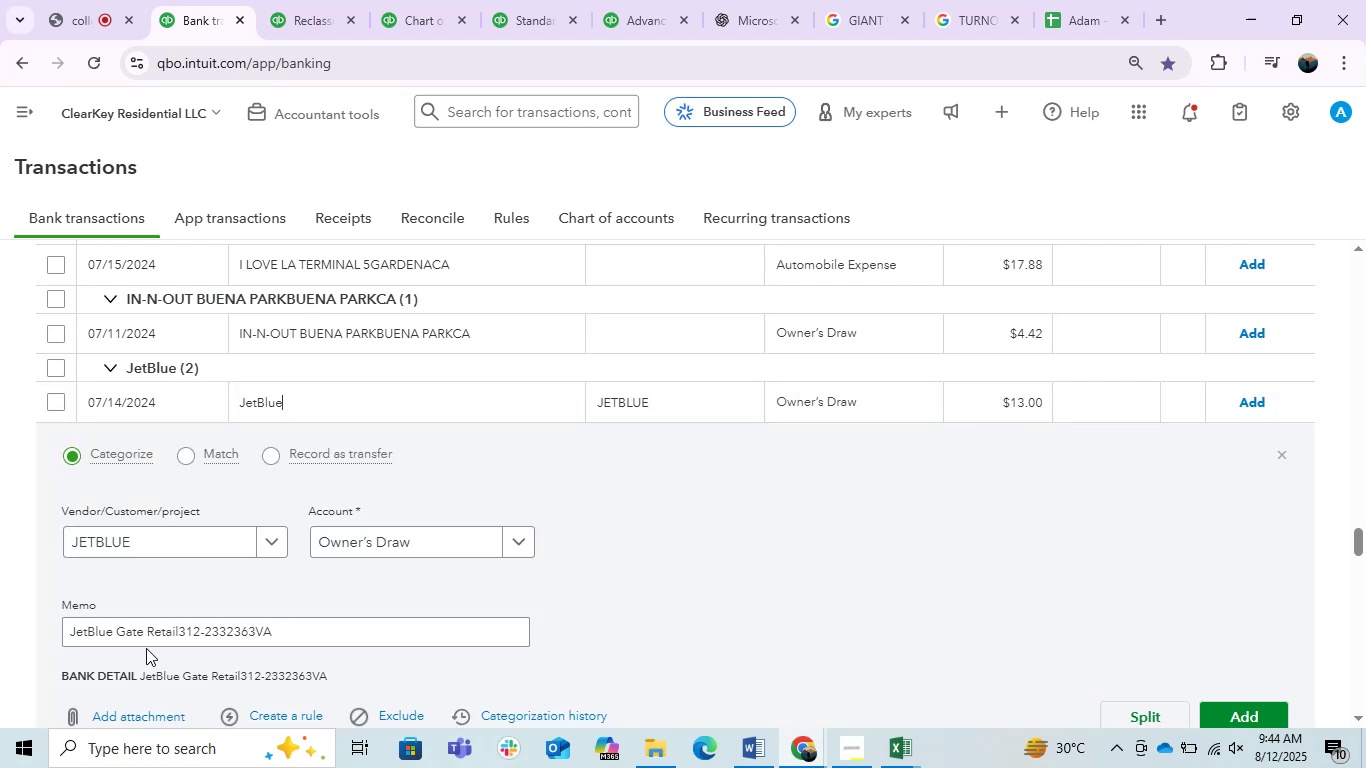 
left_click_drag(start_coordinate=[142, 633], to_coordinate=[0, 616])
 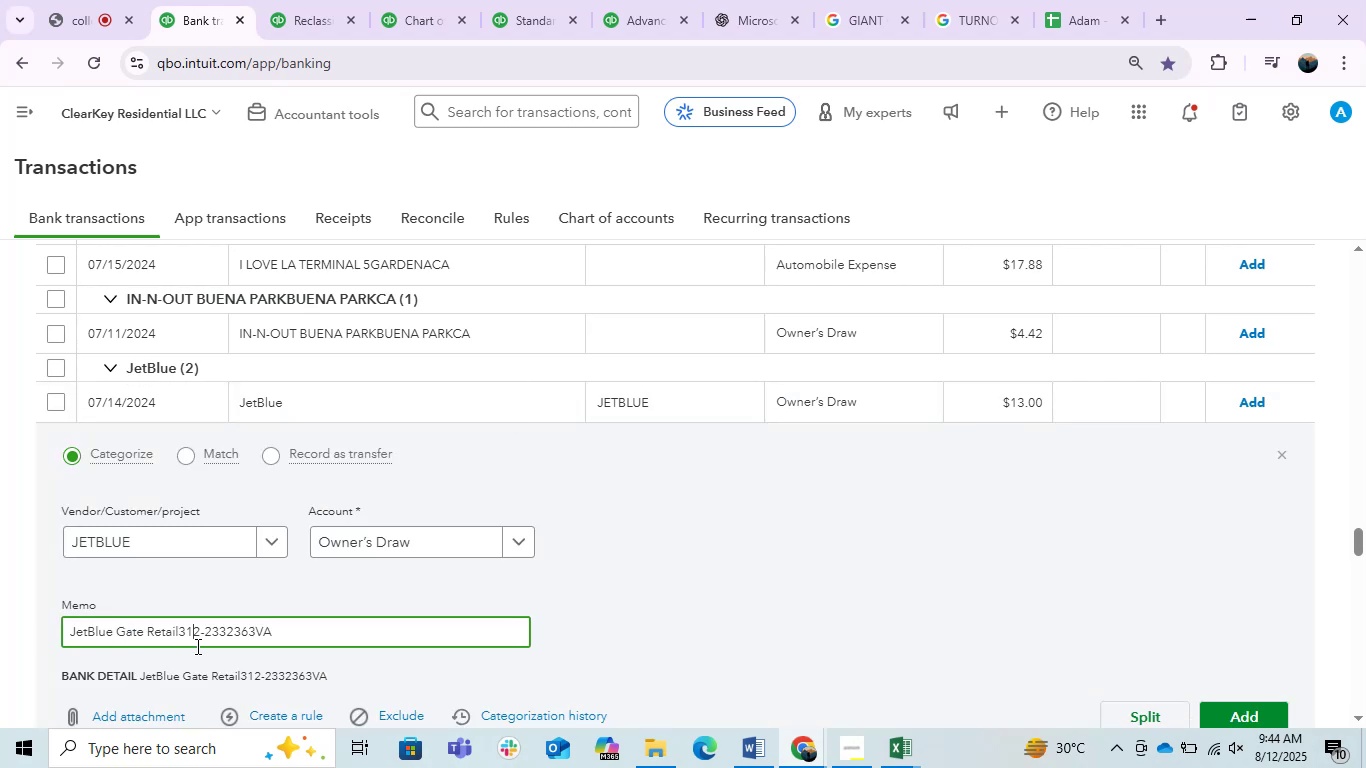 
double_click([196, 646])
 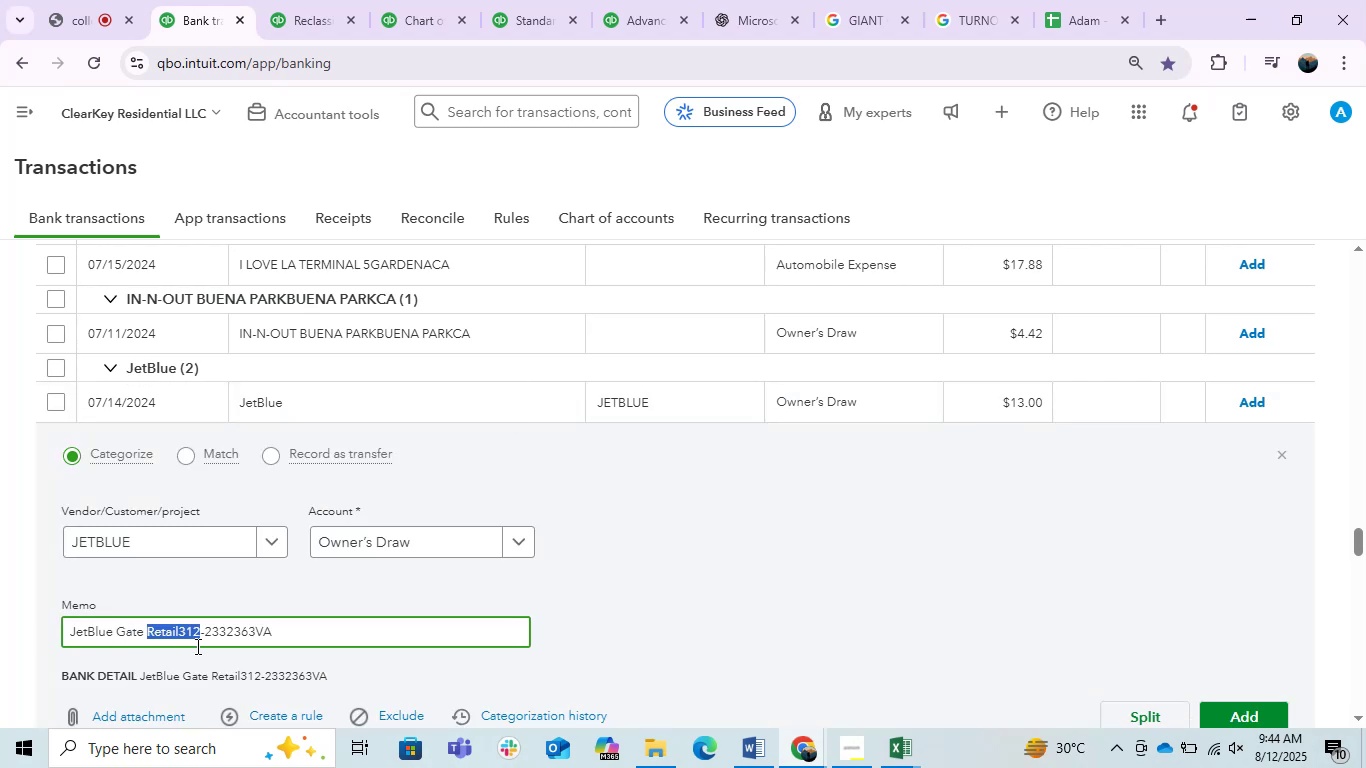 
triple_click([196, 646])
 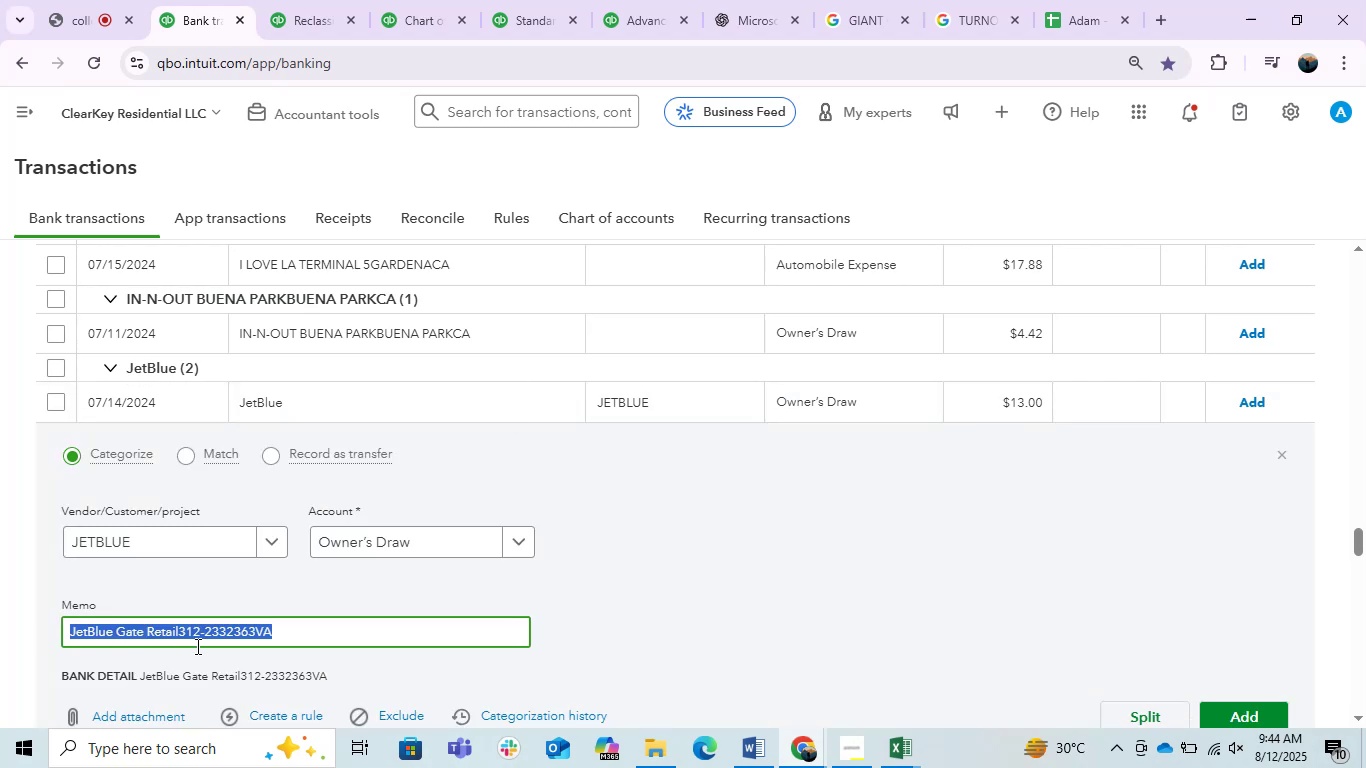 
key(Control+C)
 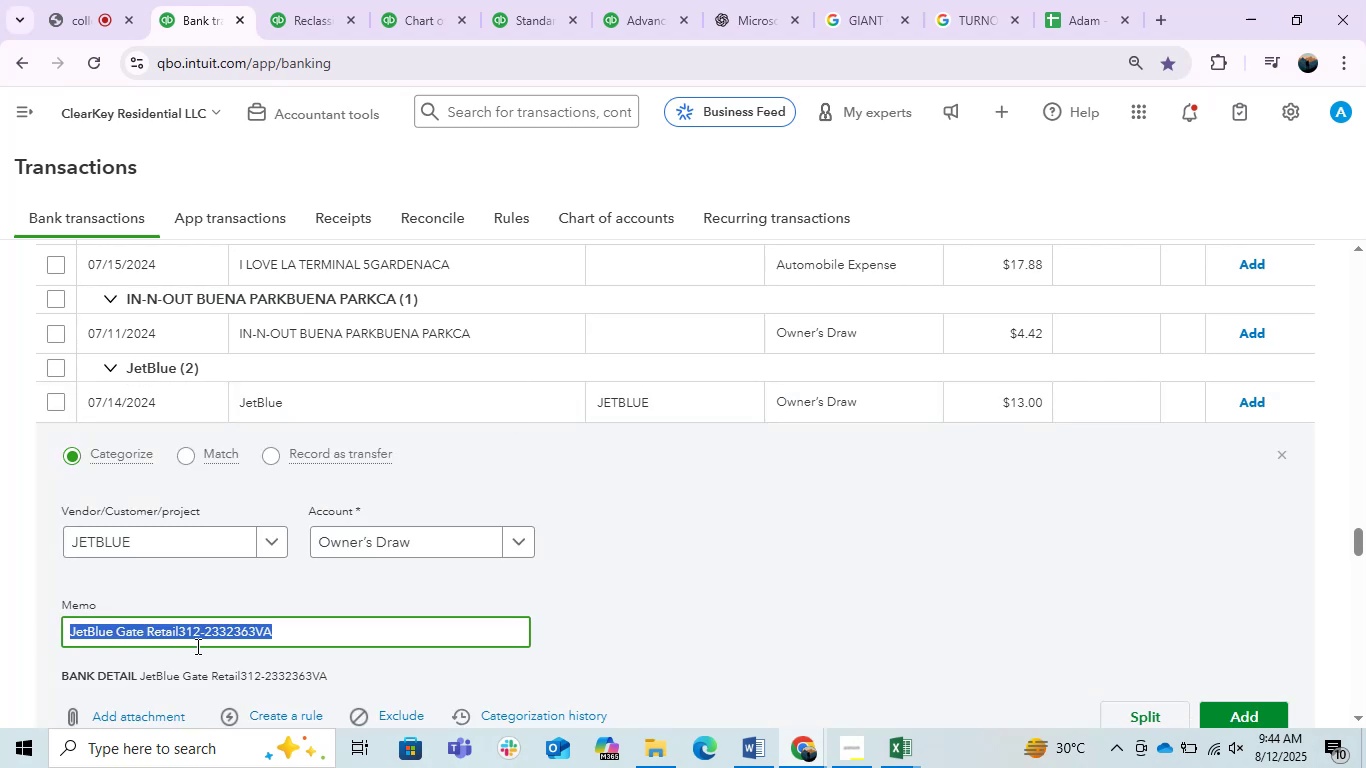 
key(Control+C)
 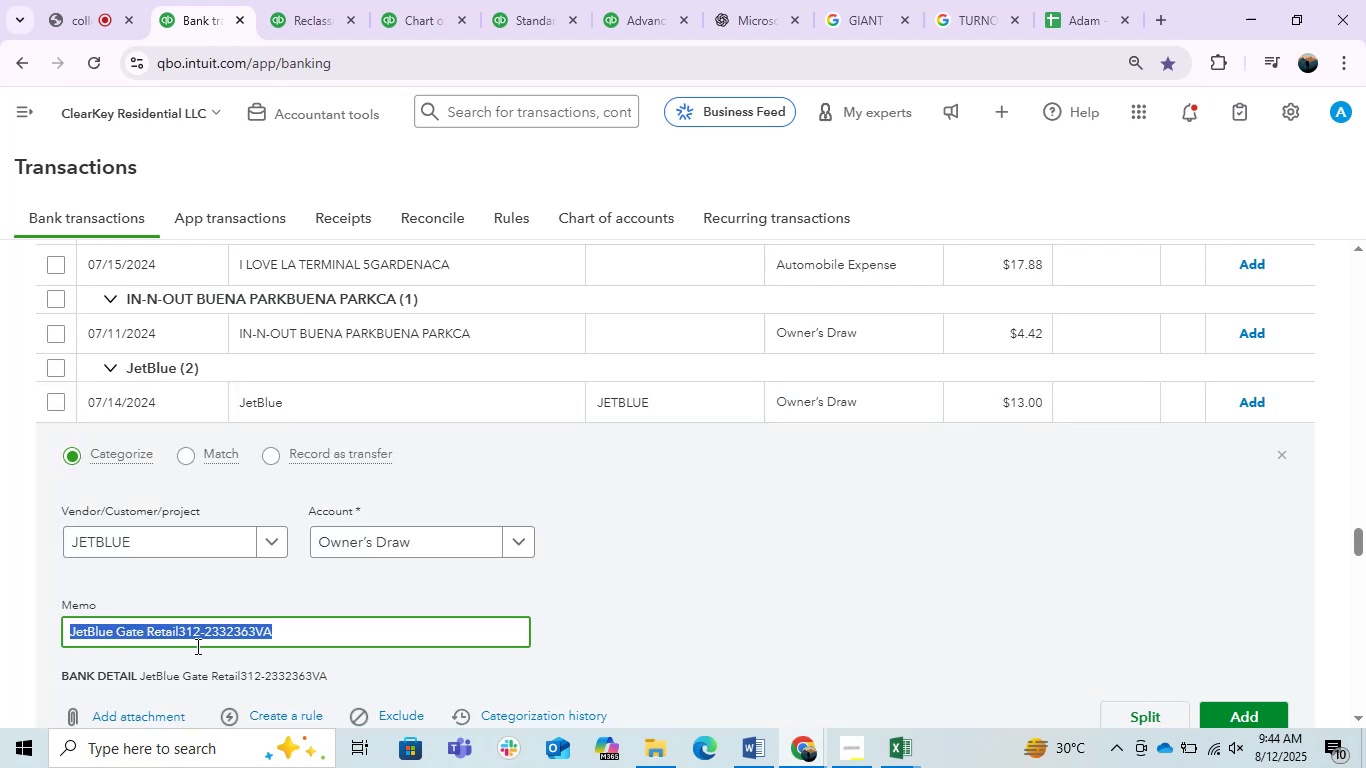 
key(Control+C)
 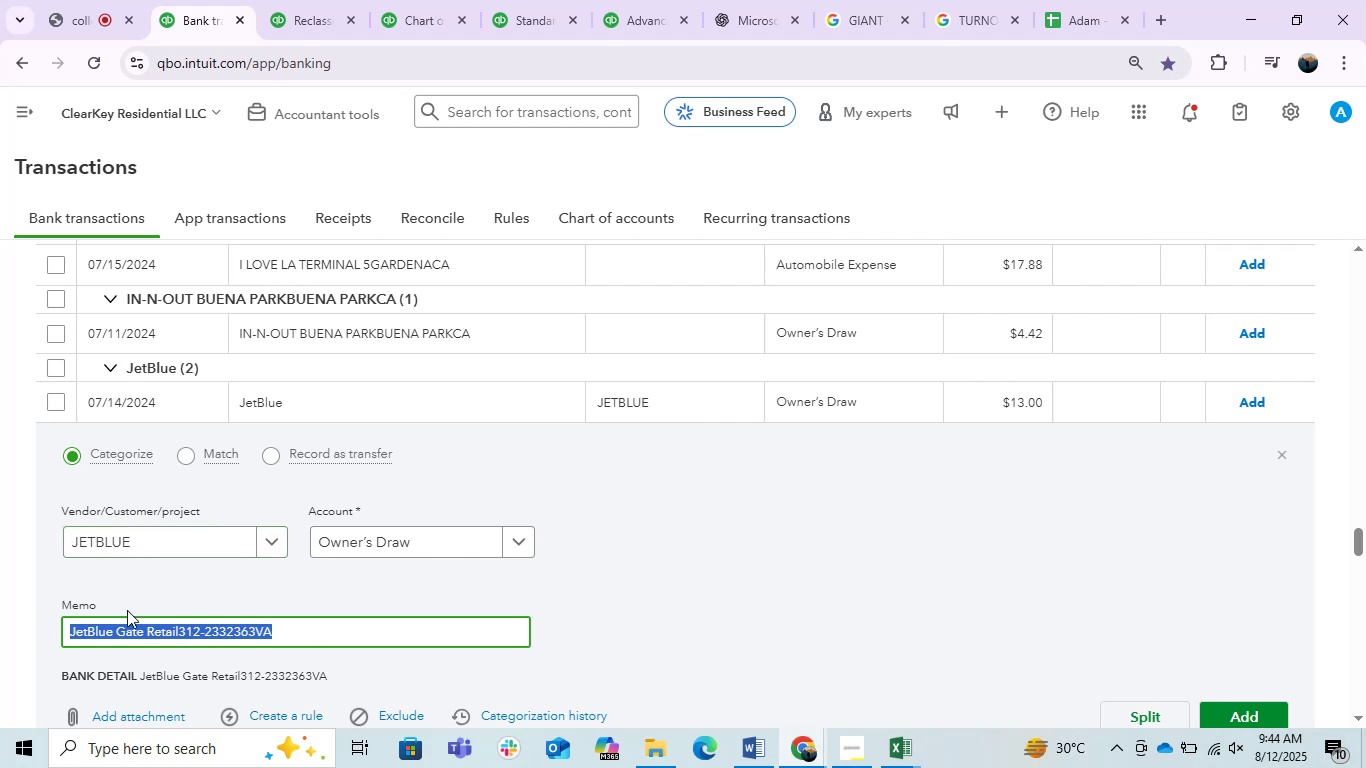 
left_click([772, 0])
 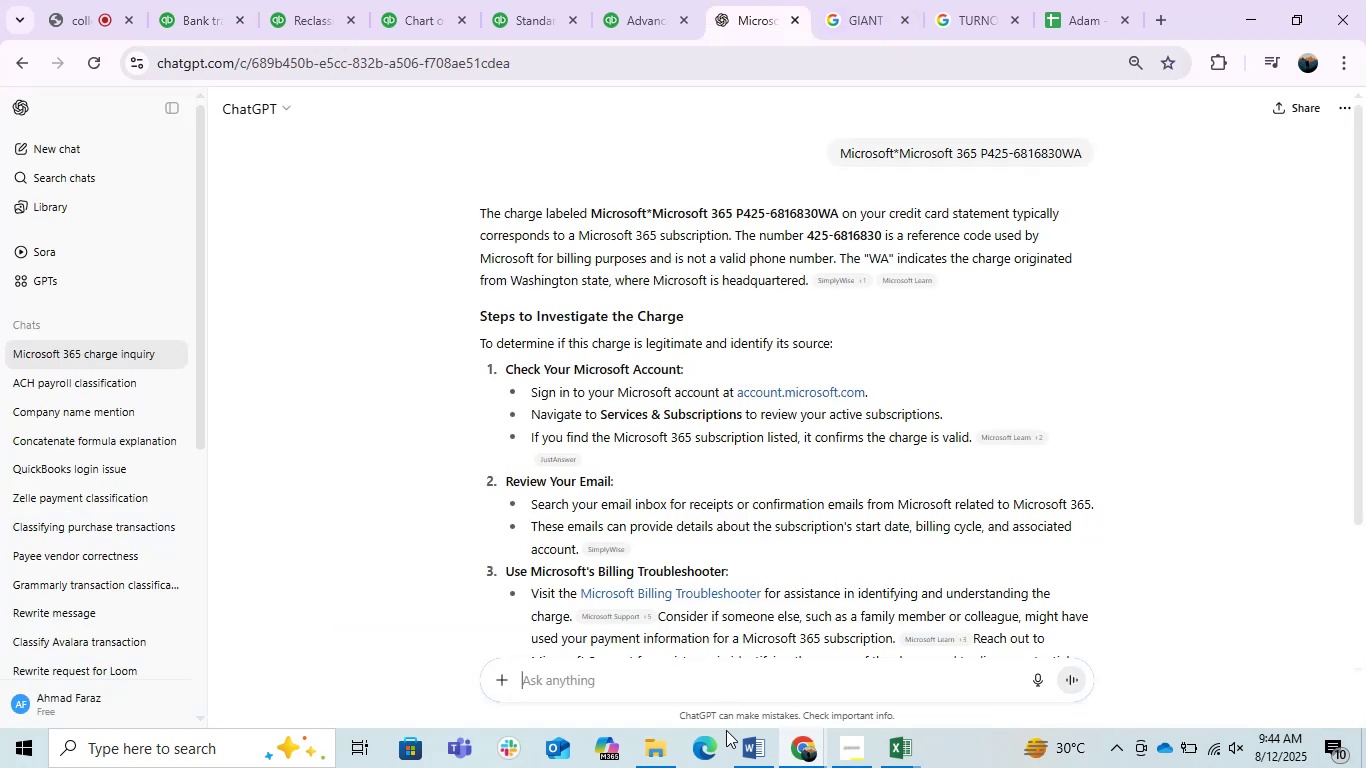 
key(Control+ControlLeft)
 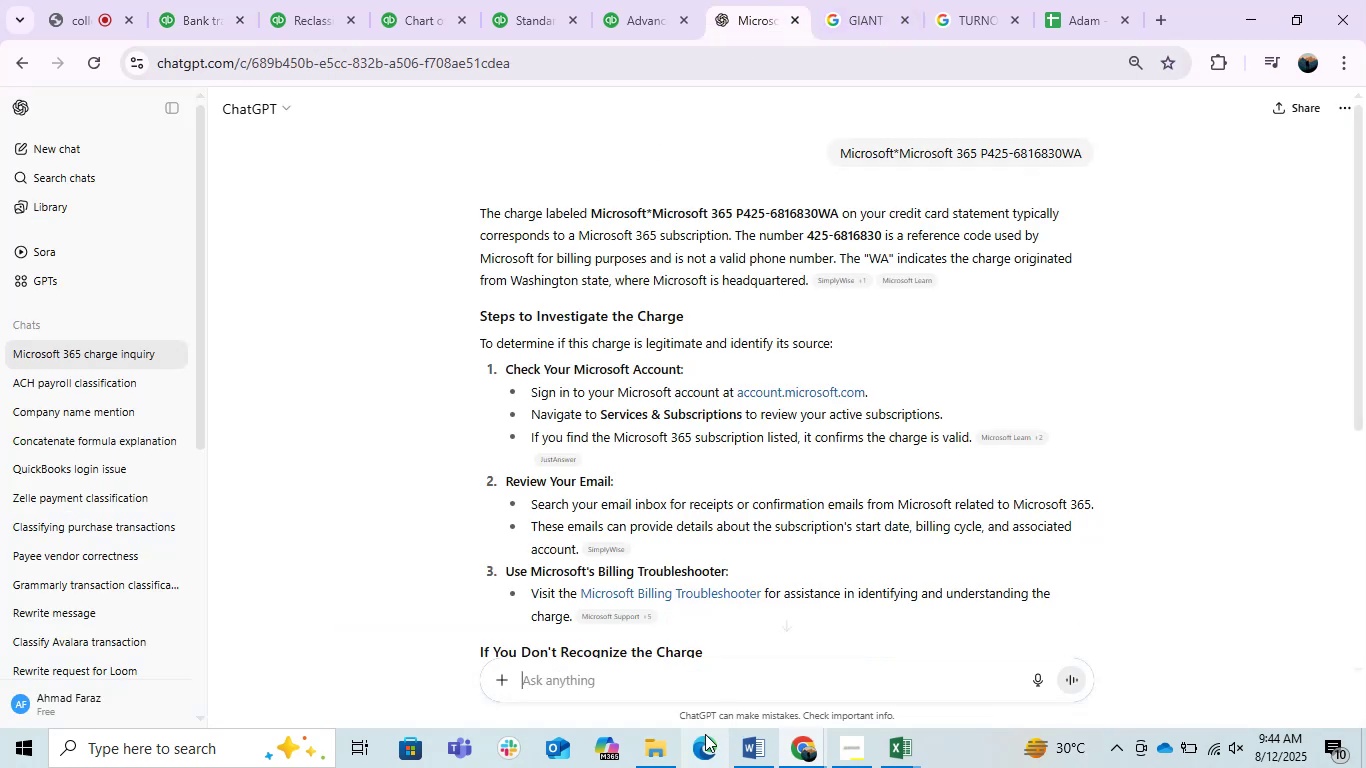 
key(Control+V)
 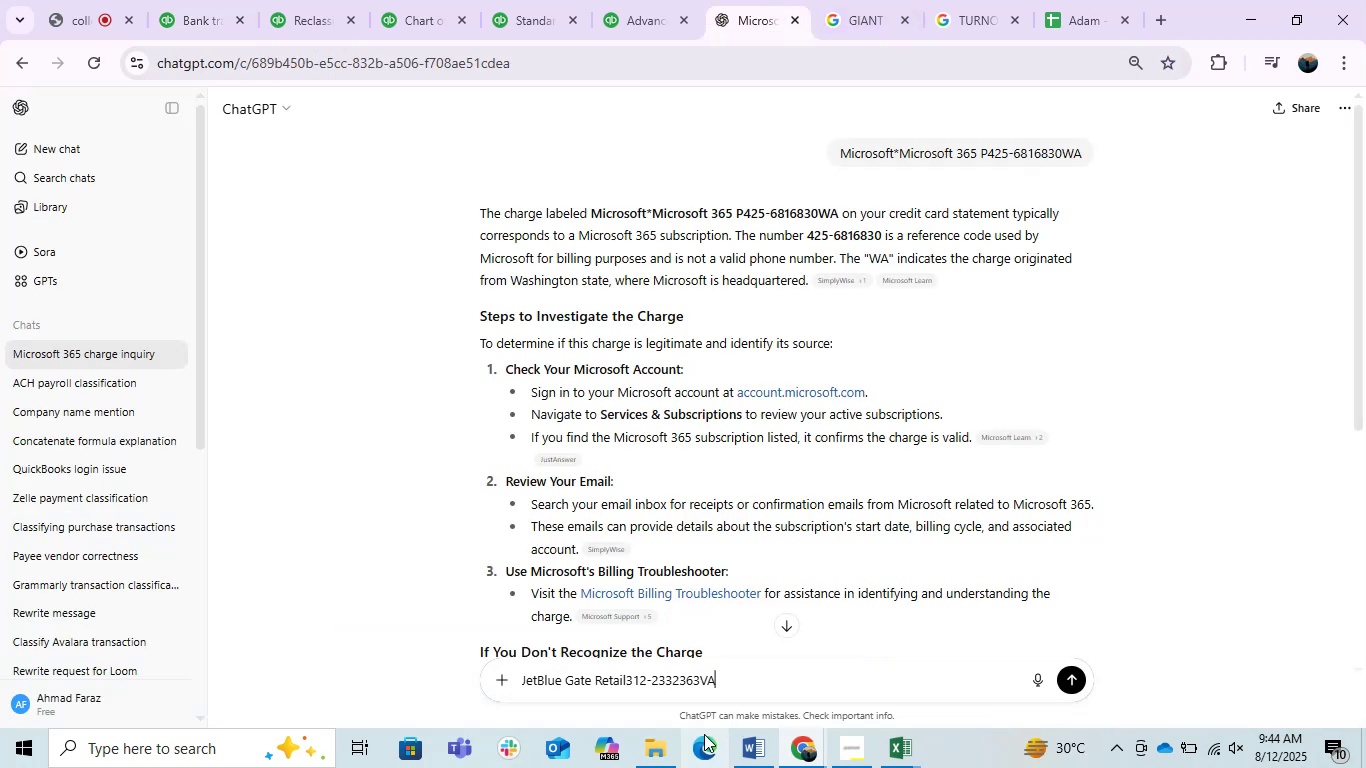 
key(Enter)
 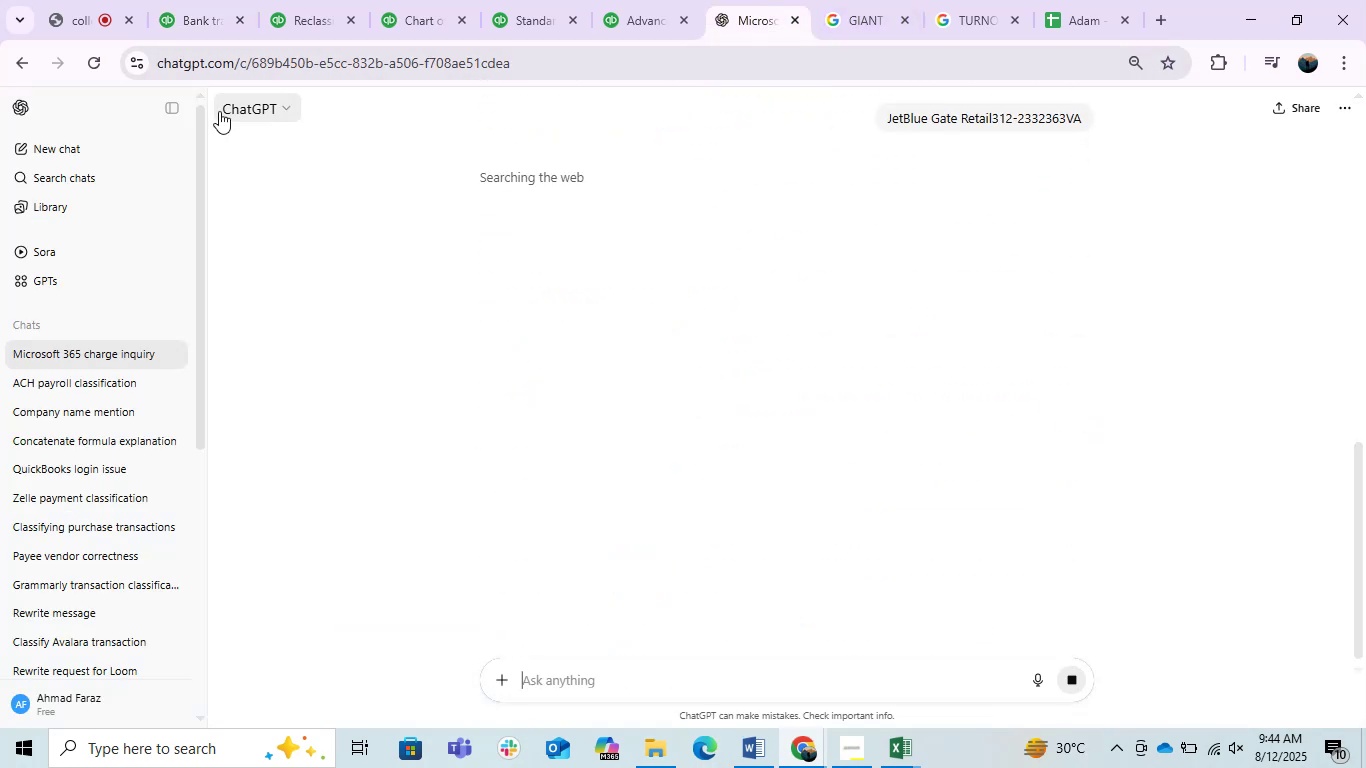 
left_click([170, 101])
 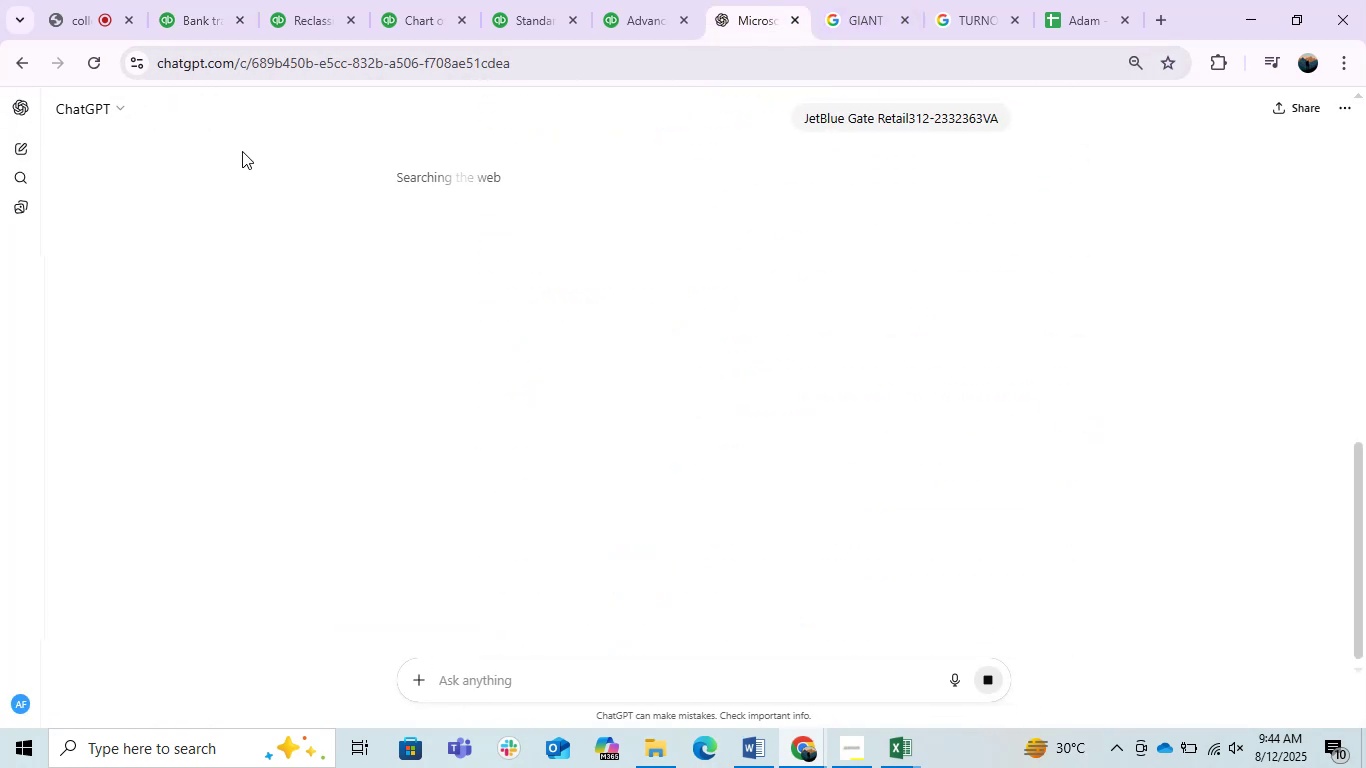 
hold_key(key=ControlLeft, duration=0.67)
 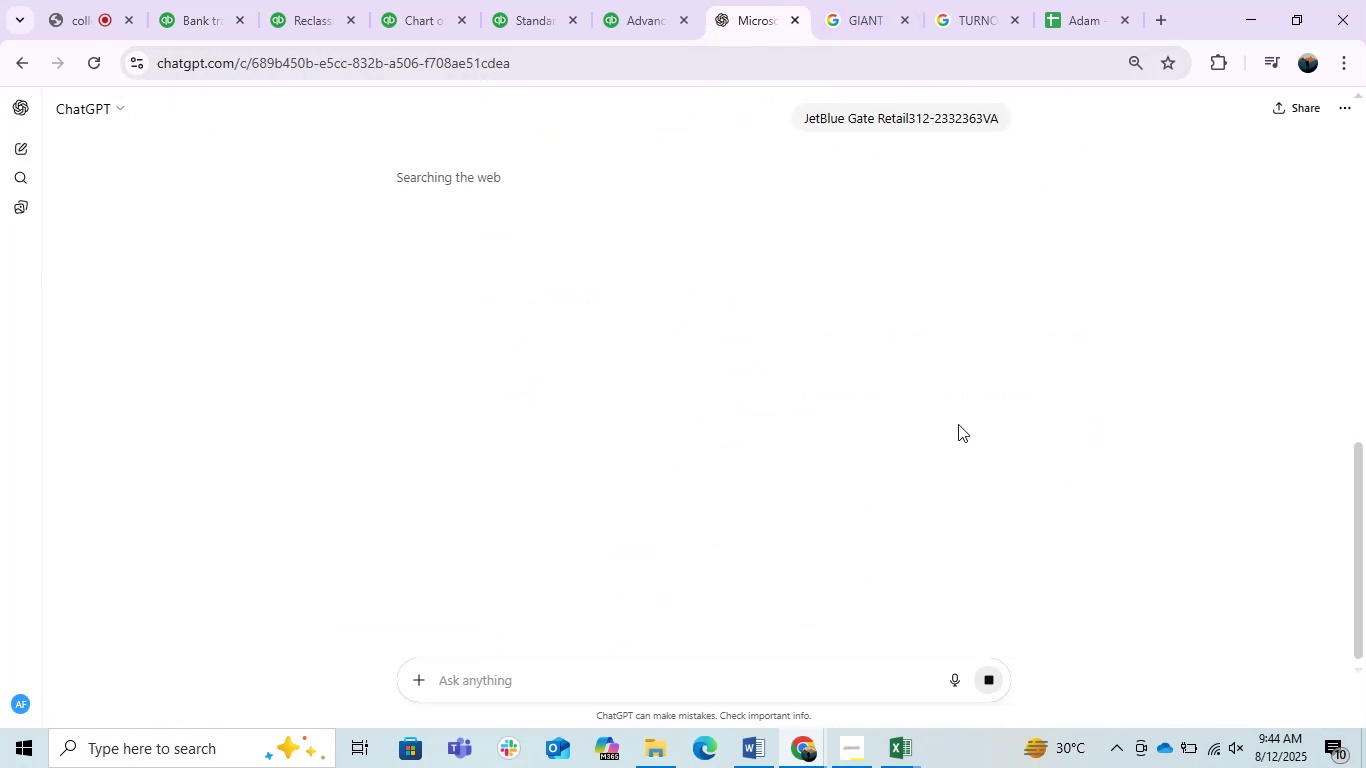 
left_click([1049, 399])
 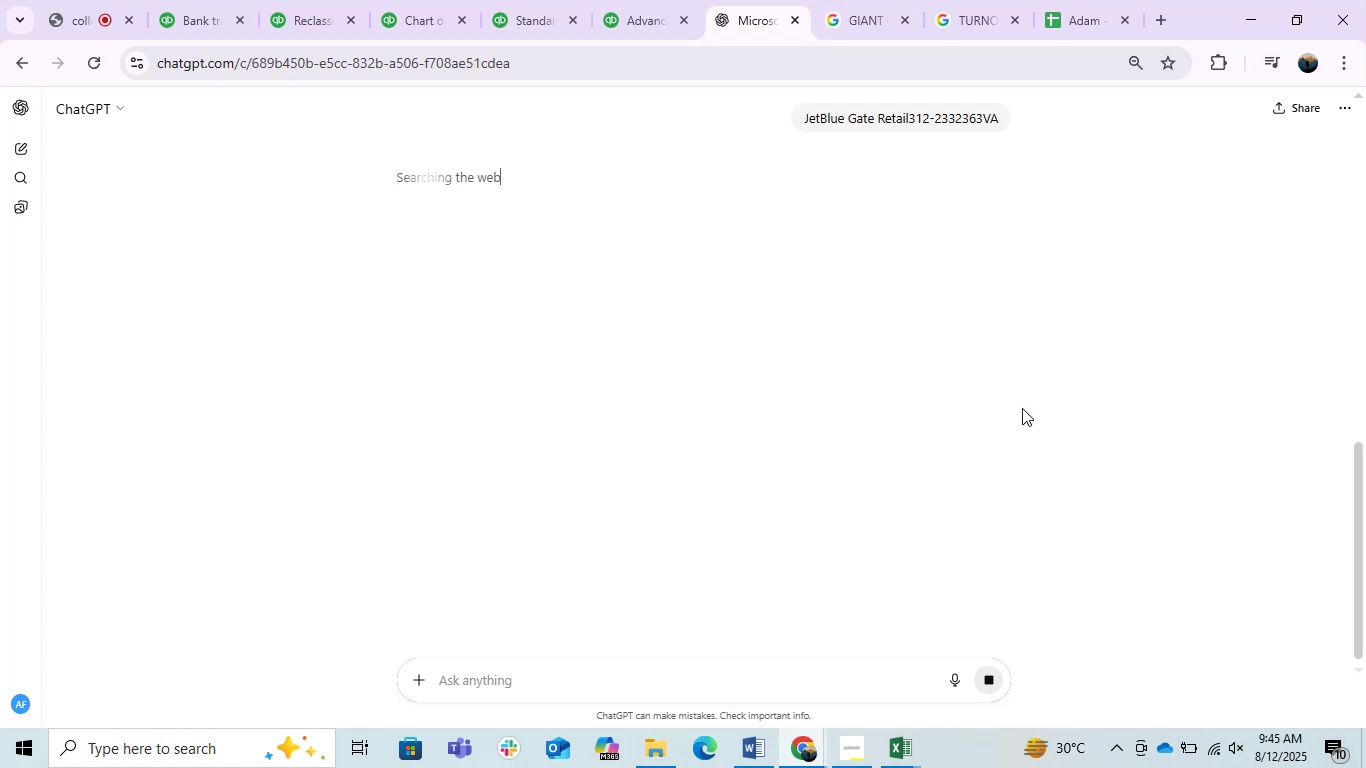 
hold_key(key=ControlLeft, duration=0.78)
scroll: coordinate [1018, 412], scroll_direction: up, amount: 2.0
 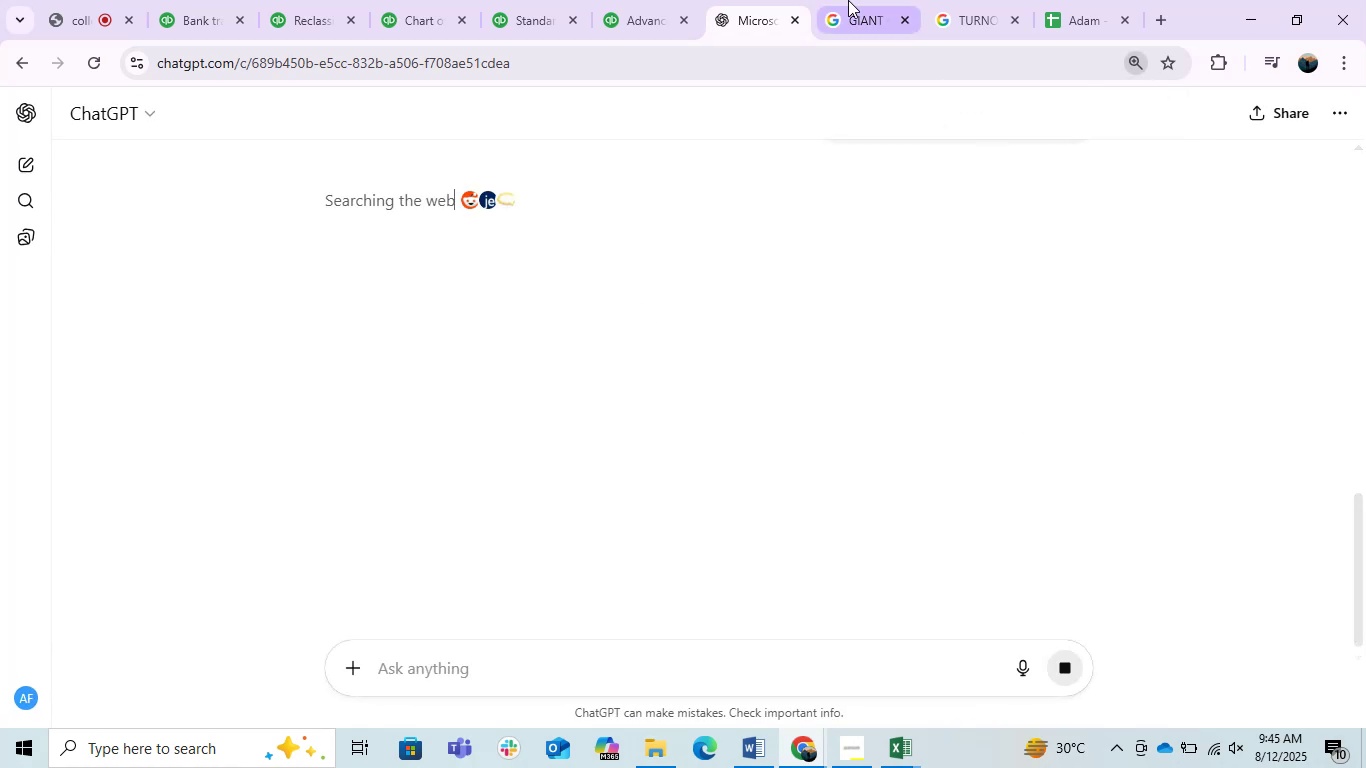 
left_click([848, 0])
 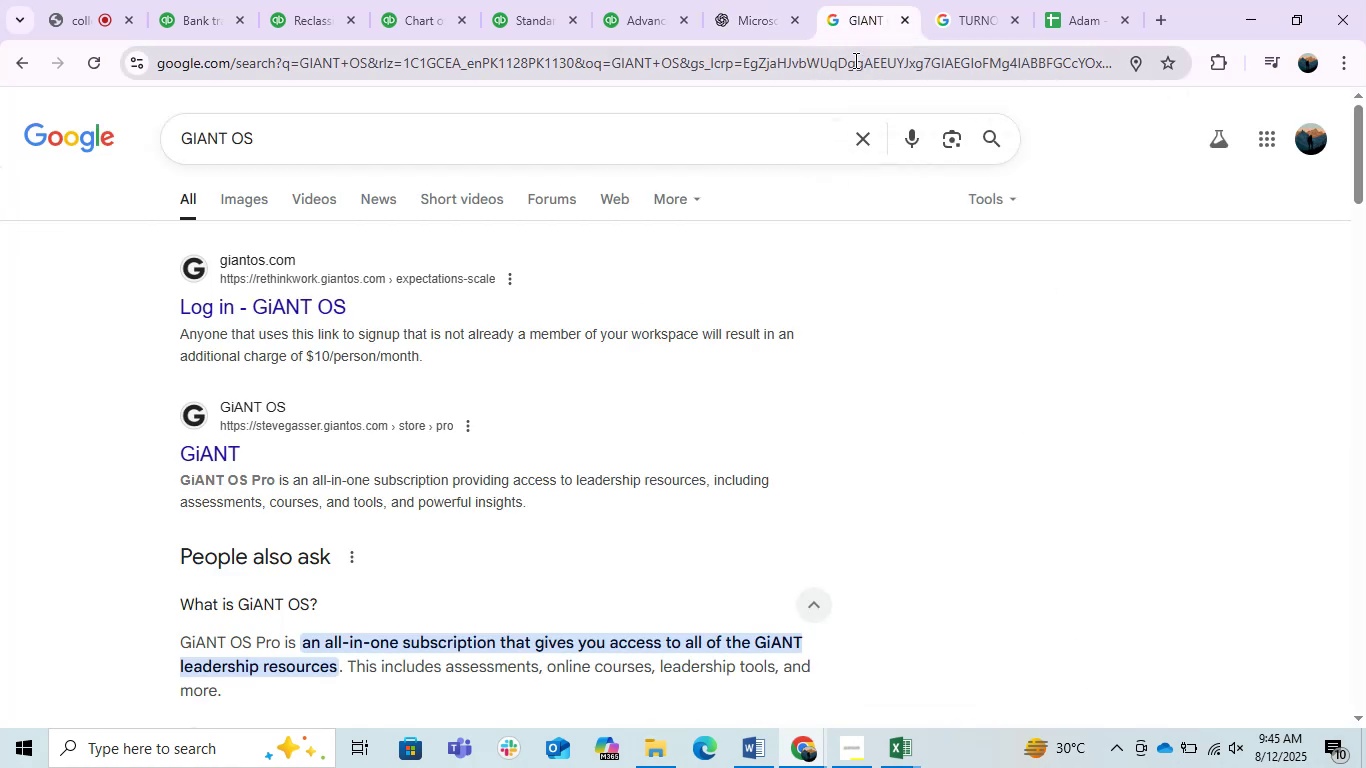 
hold_key(key=ControlLeft, duration=0.32)
left_click([853, 59])
 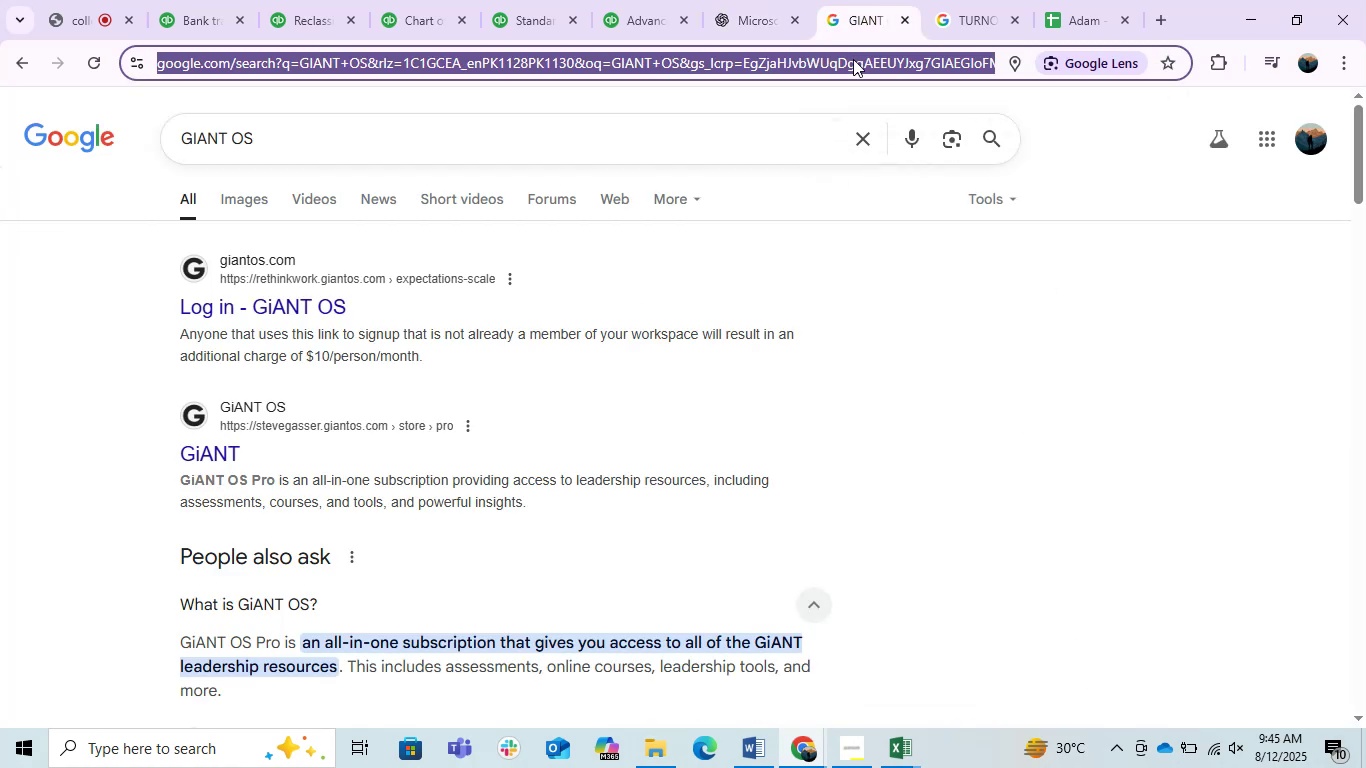 
key(Control+V)
 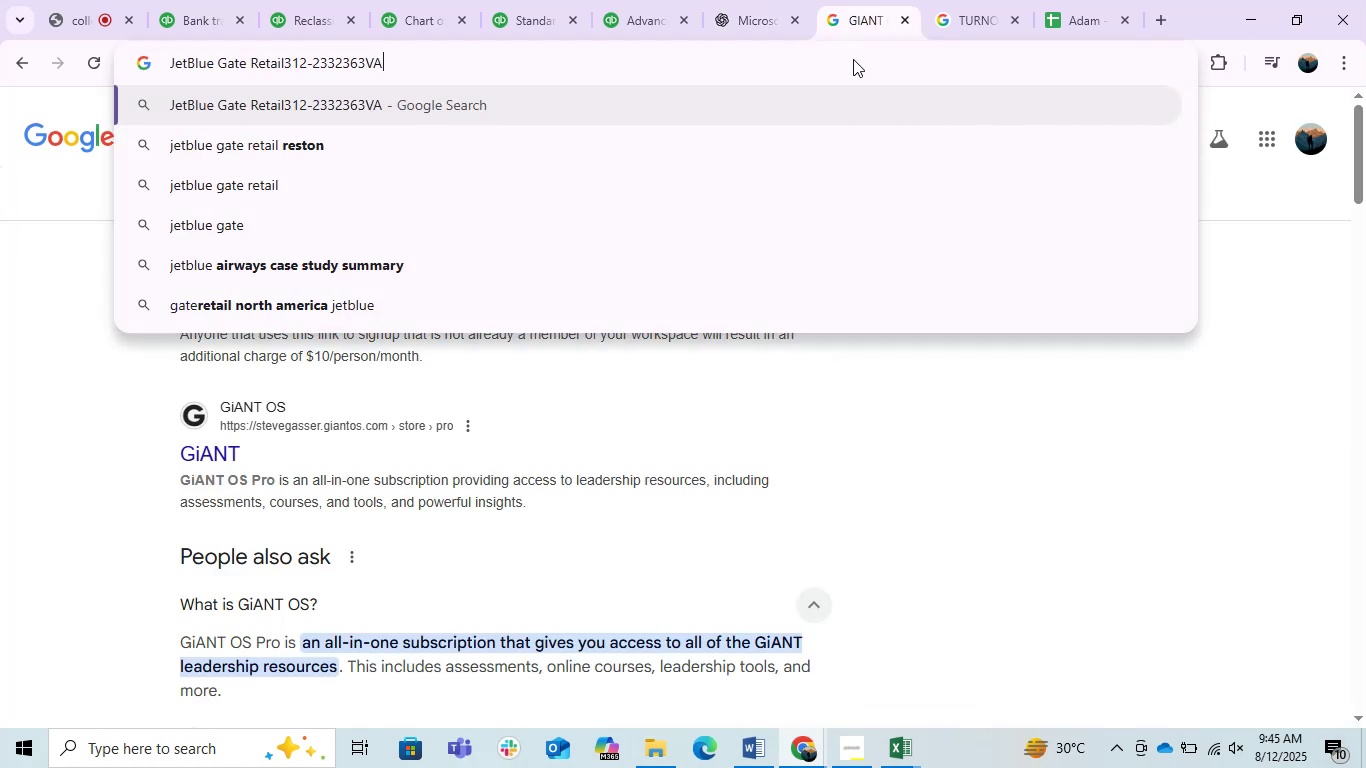 
key(Enter)
 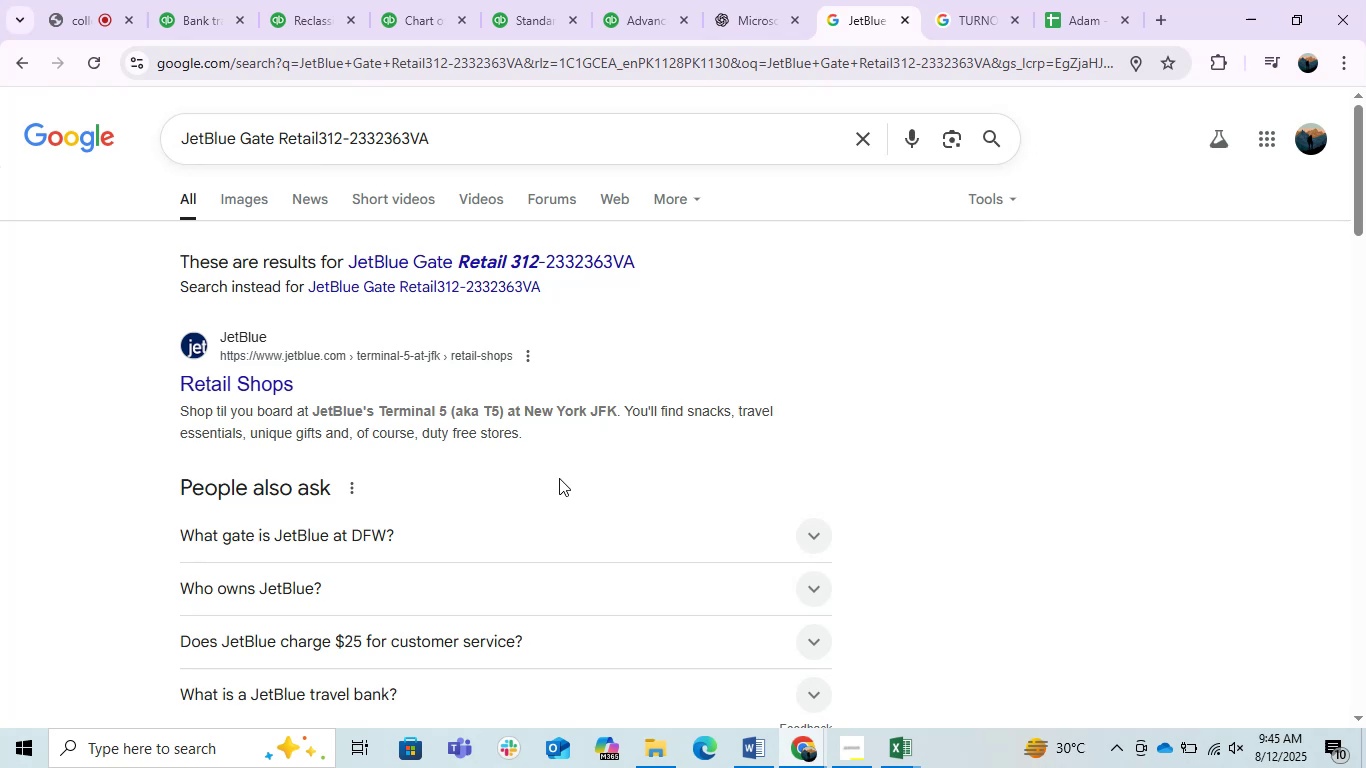 
wait(7.54)
 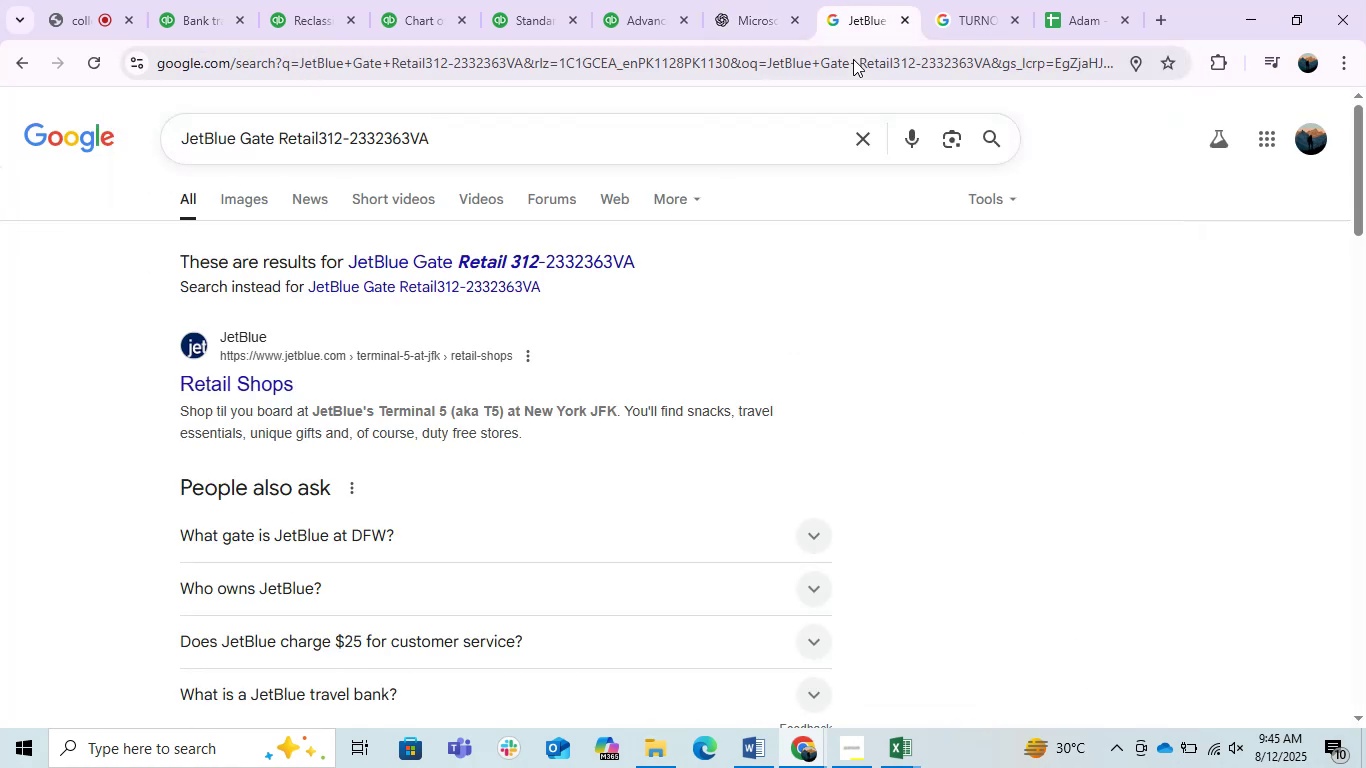 
left_click([468, 551])
 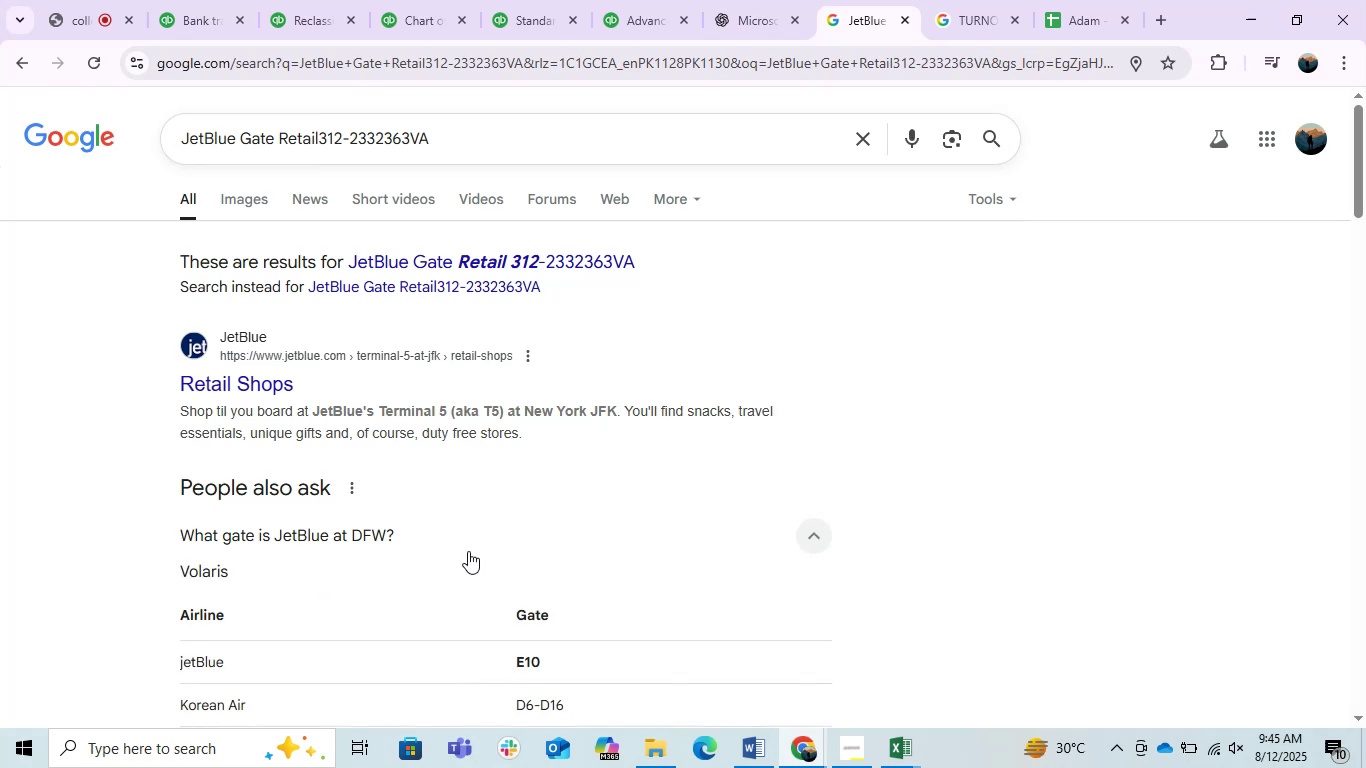 
left_click([468, 551])
 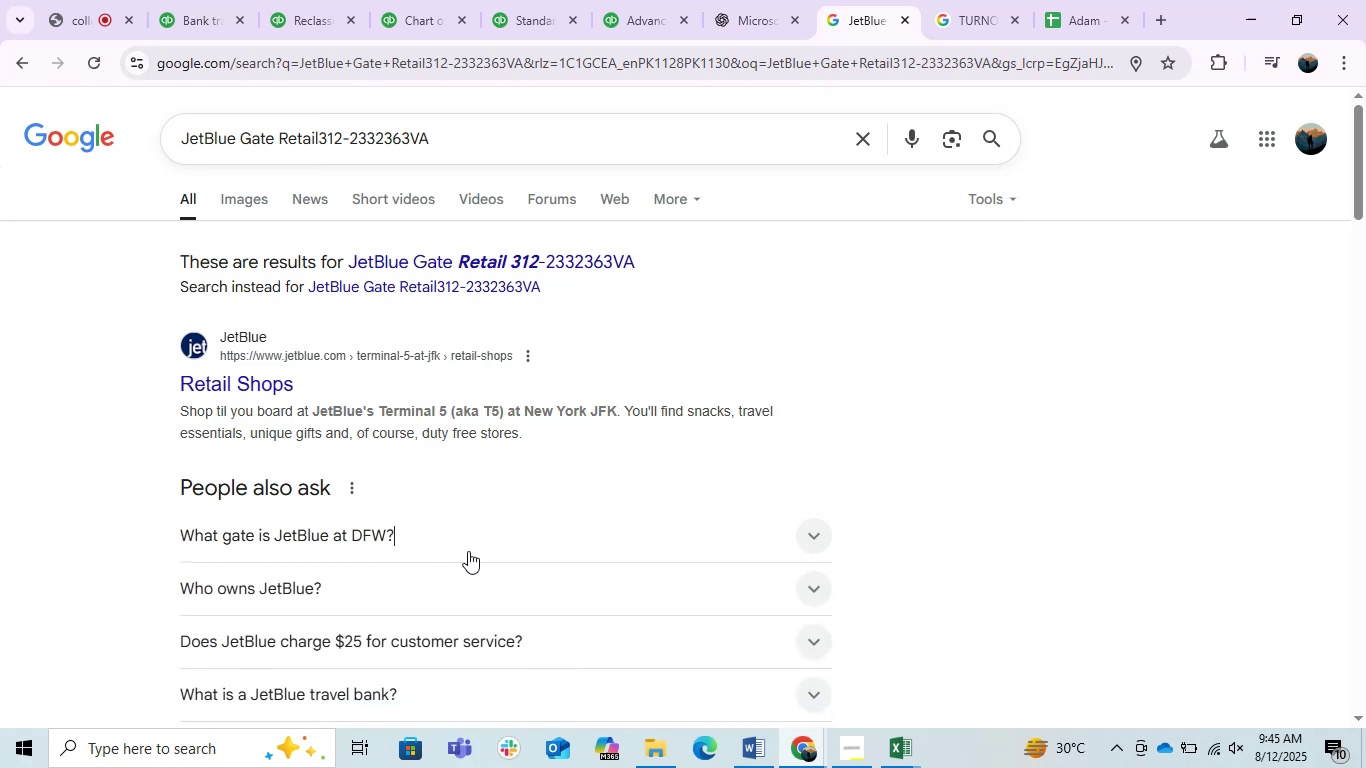 
scroll: coordinate [467, 550], scroll_direction: down, amount: 2.0
 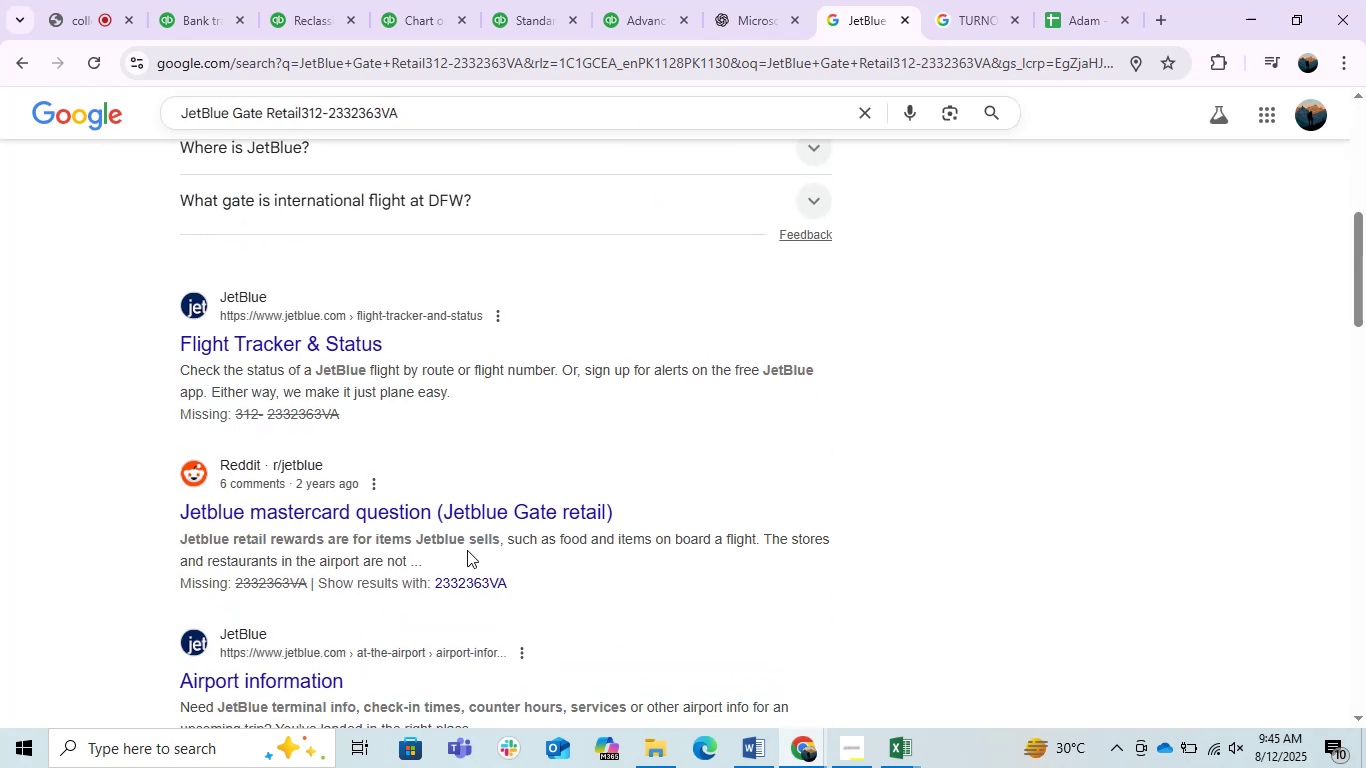 
scroll: coordinate [467, 529], scroll_direction: up, amount: 2.0
 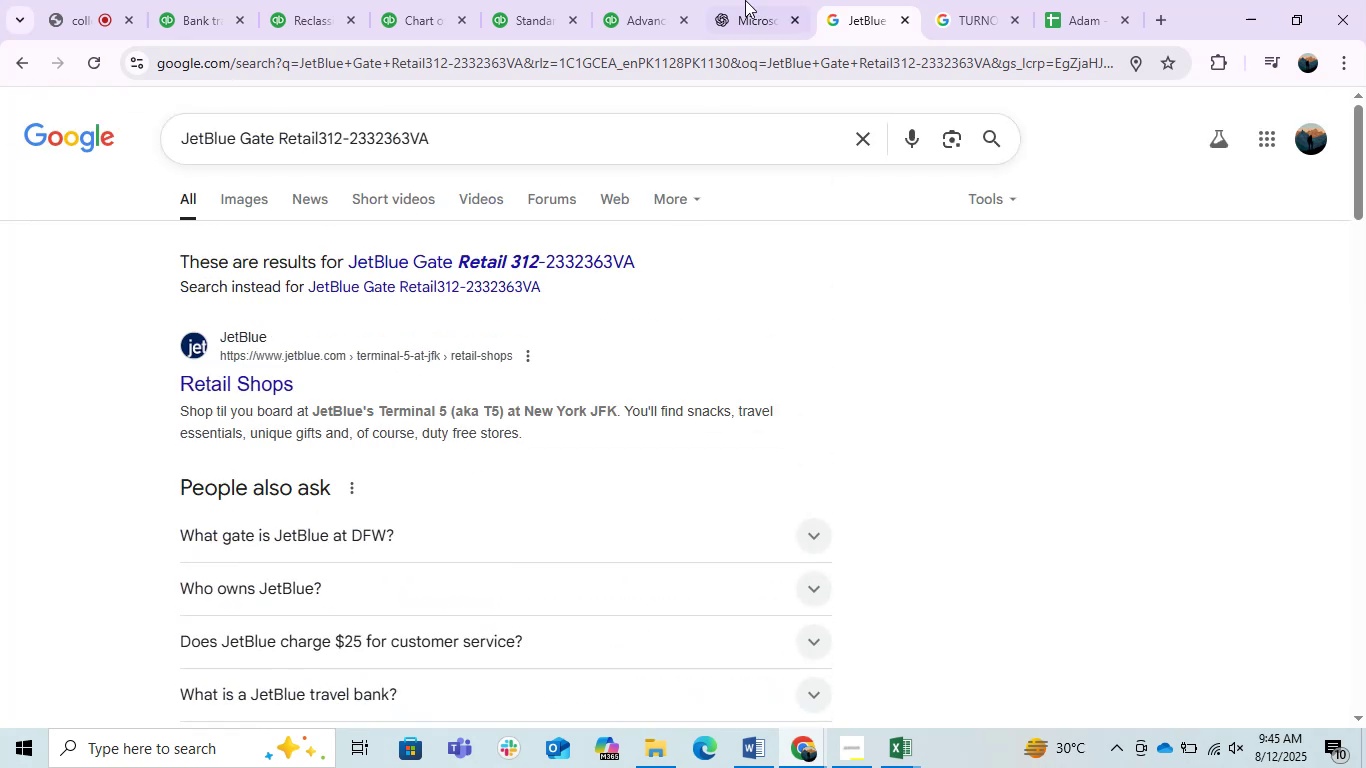 
left_click([751, 0])
 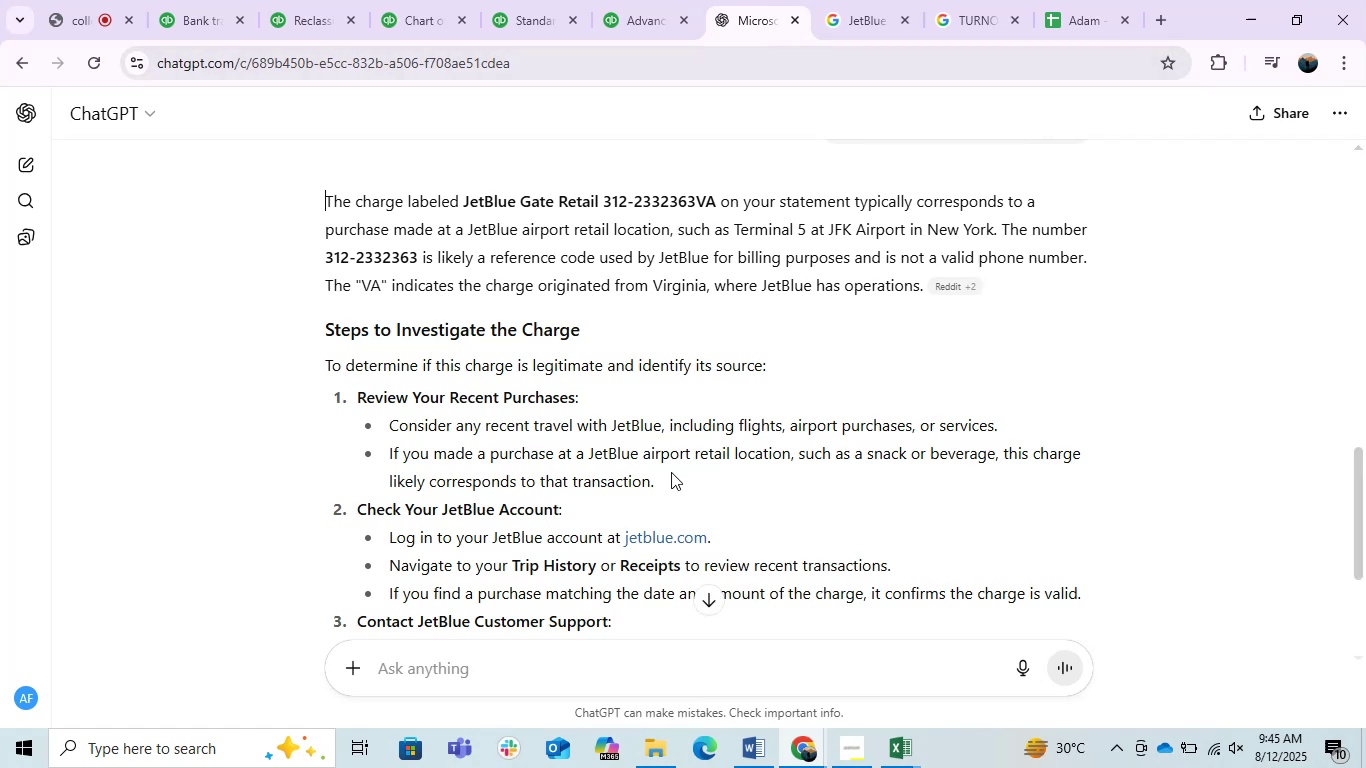 
hold_key(key=ControlLeft, duration=0.64)
scroll: coordinate [671, 472], scroll_direction: down, amount: 1.0
 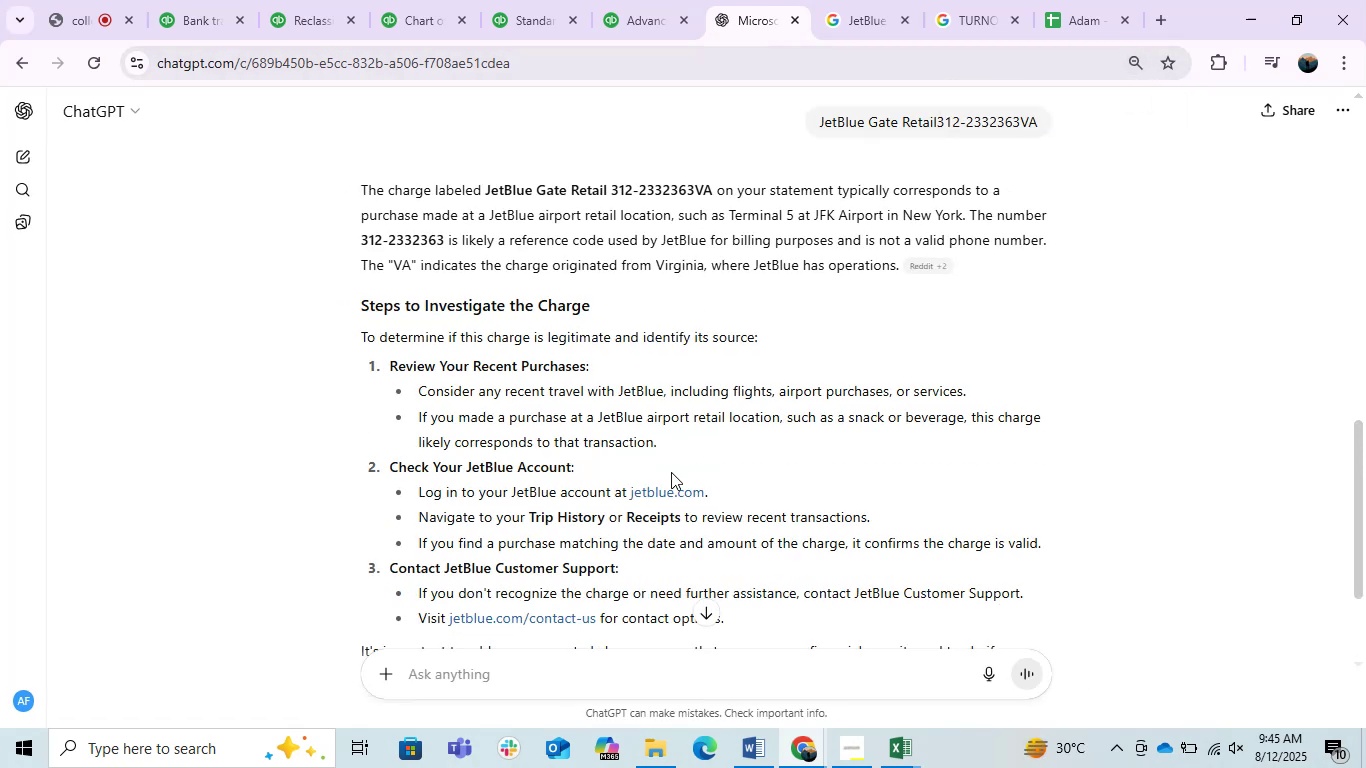 
wait(5.46)
 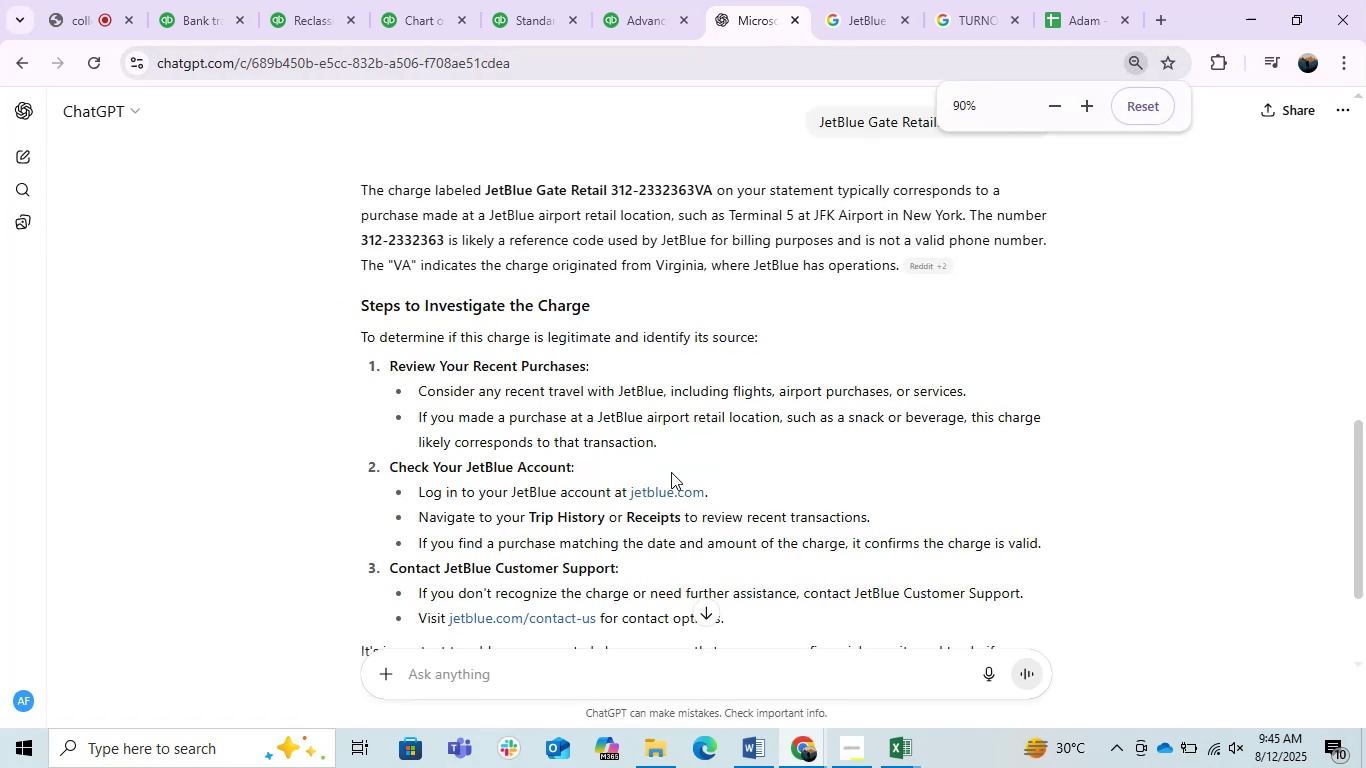 
scroll: coordinate [671, 472], scroll_direction: down, amount: 1.0
 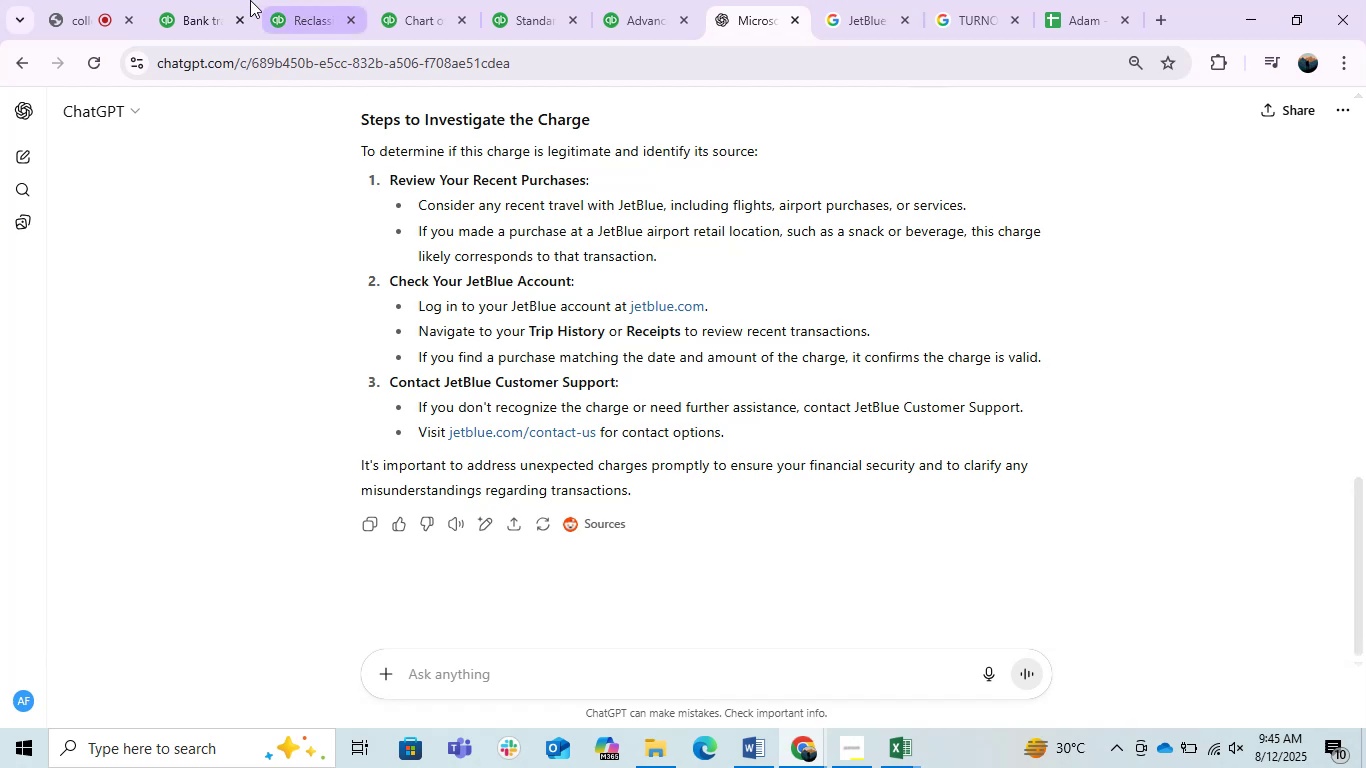 
left_click([218, 0])
 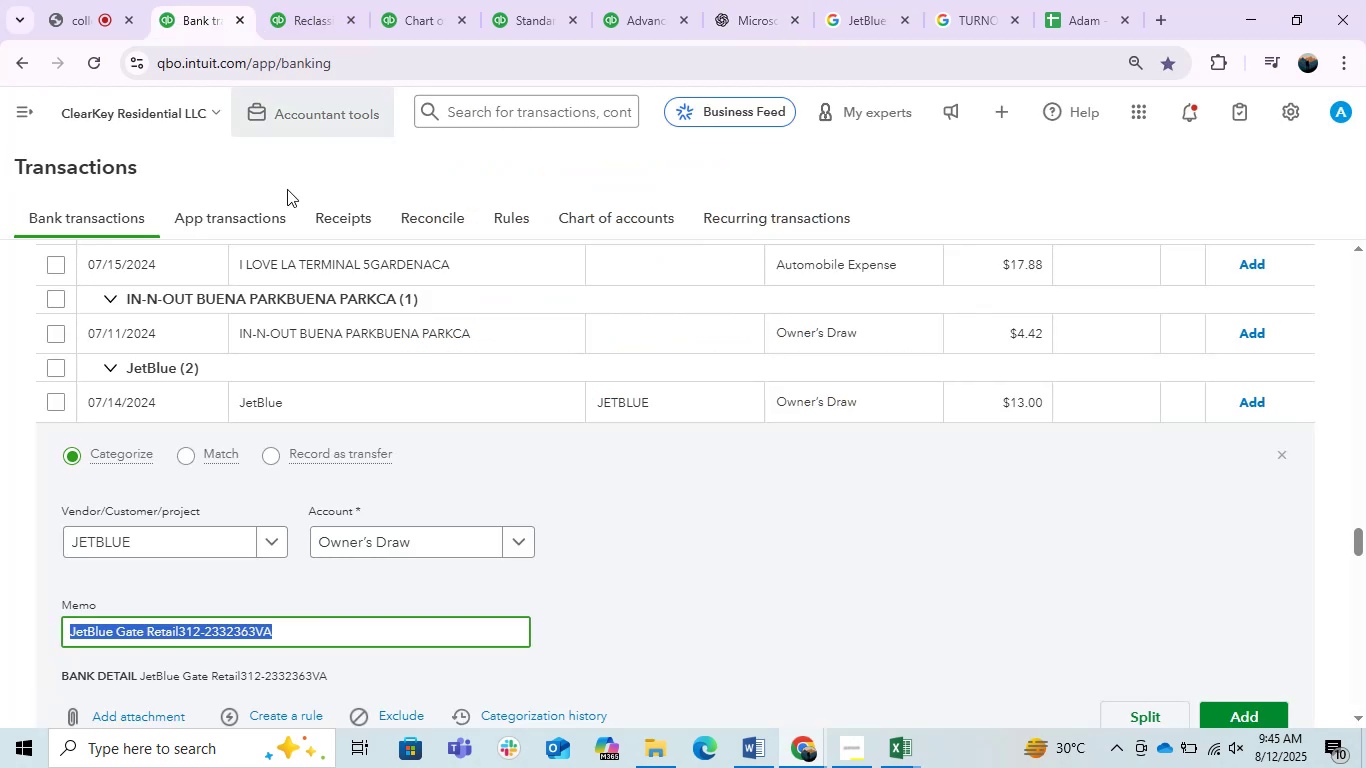 
left_click([396, 539])
 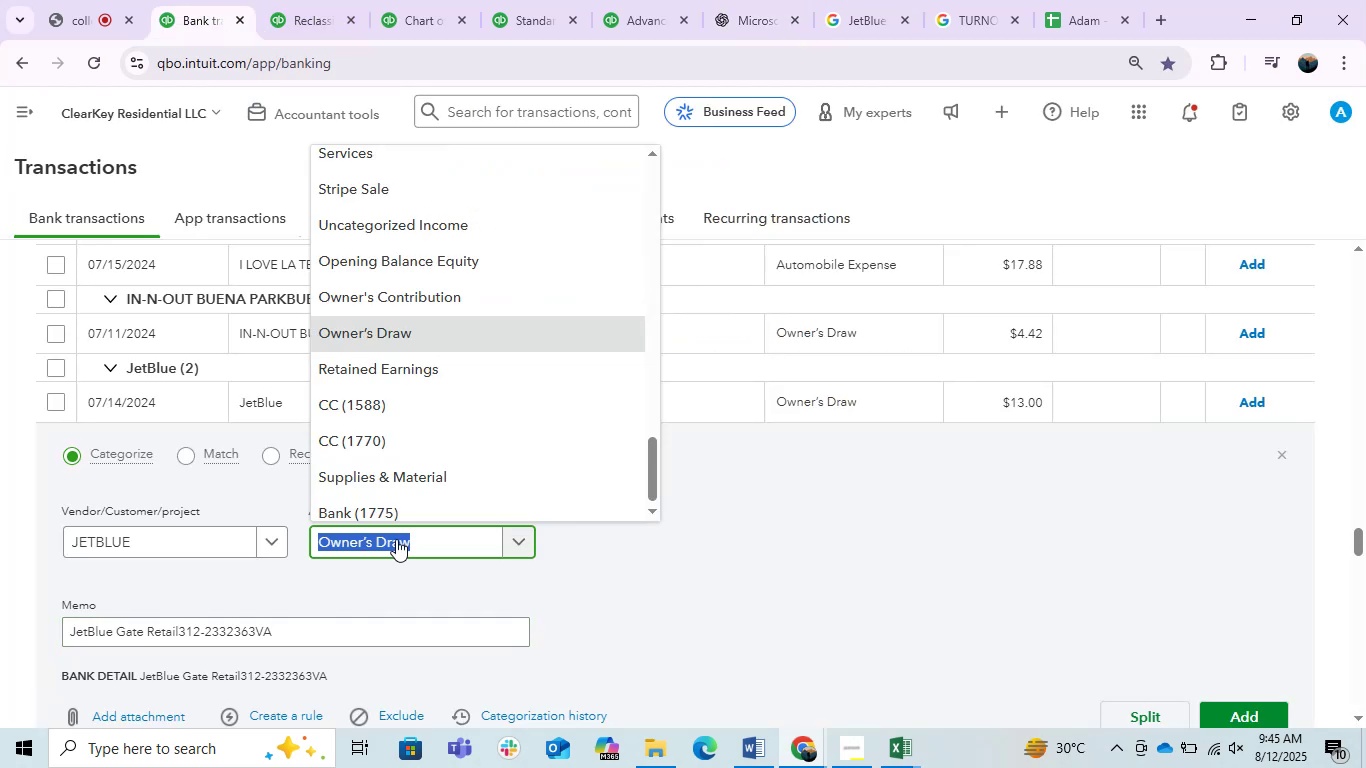 
type(Tra)
 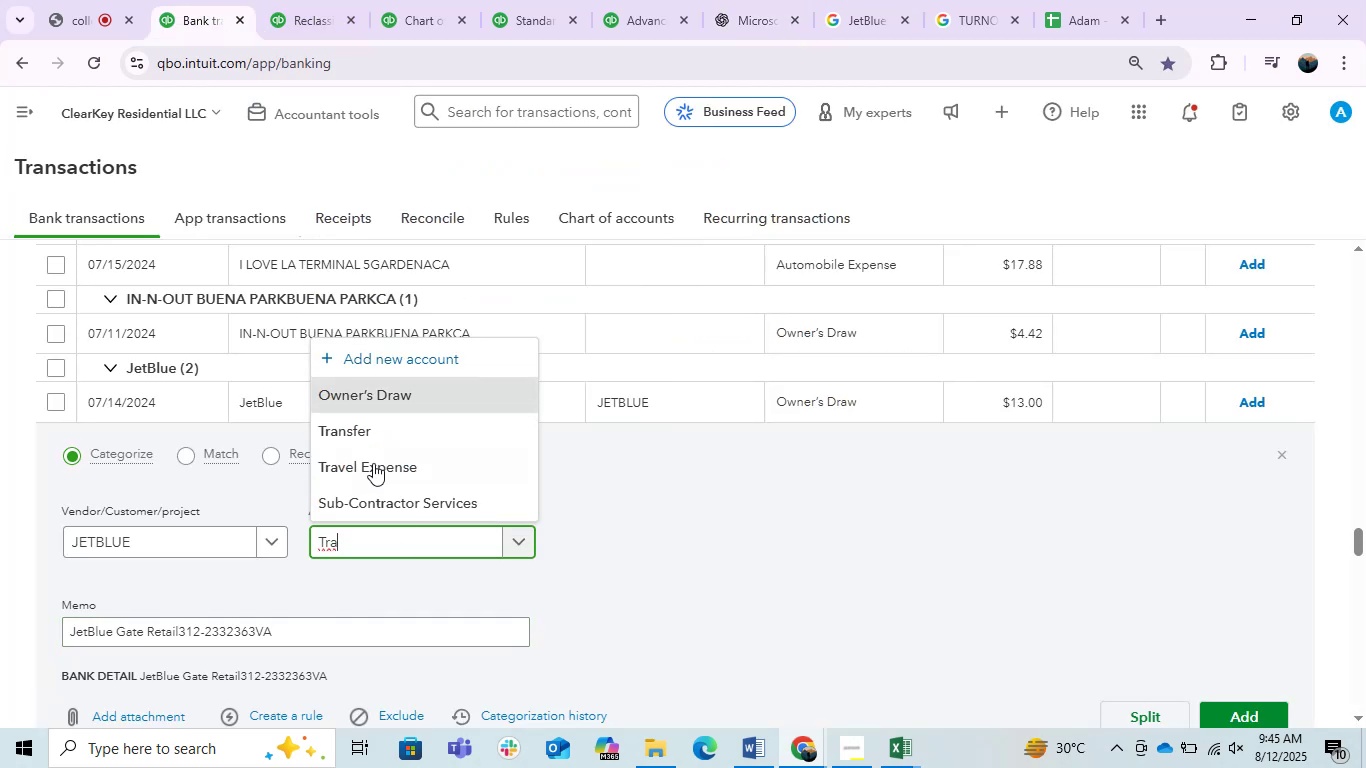 
left_click([373, 463])
 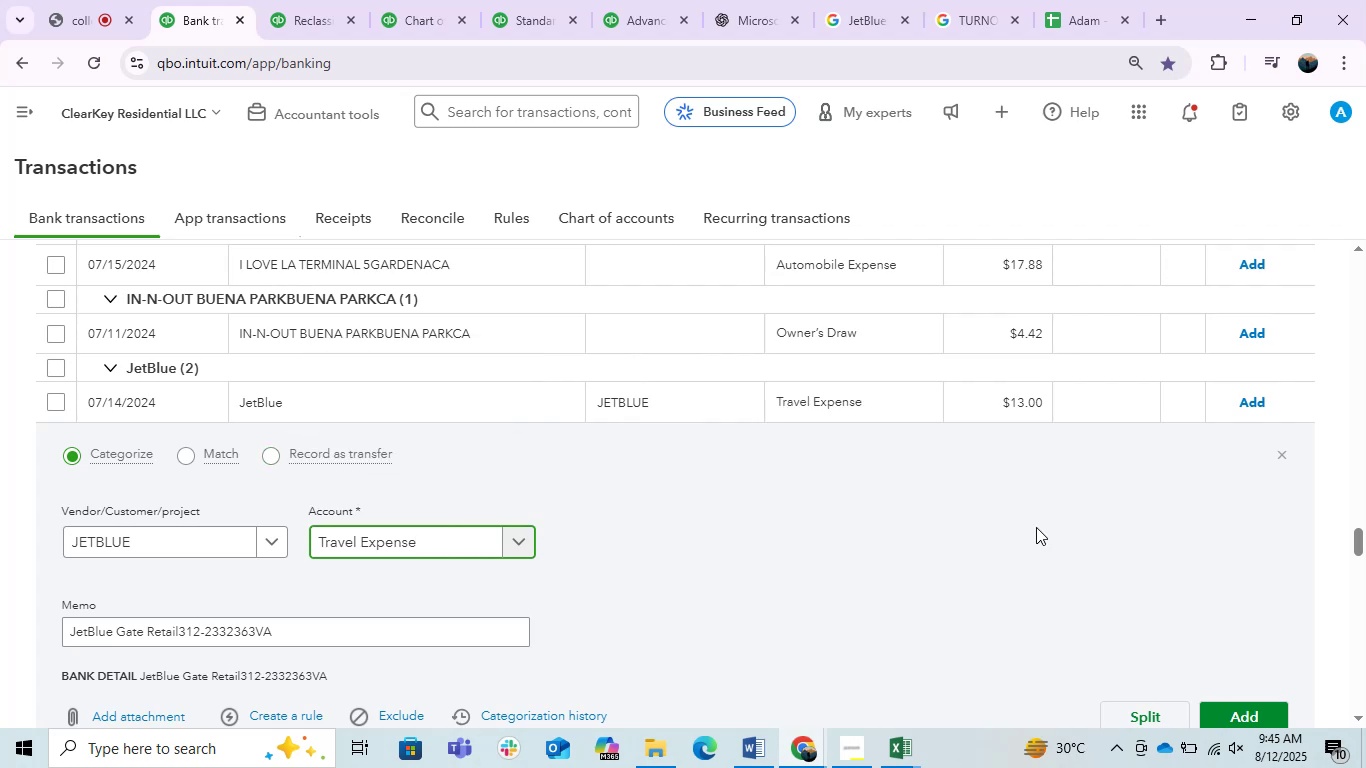 
left_click([787, 502])
 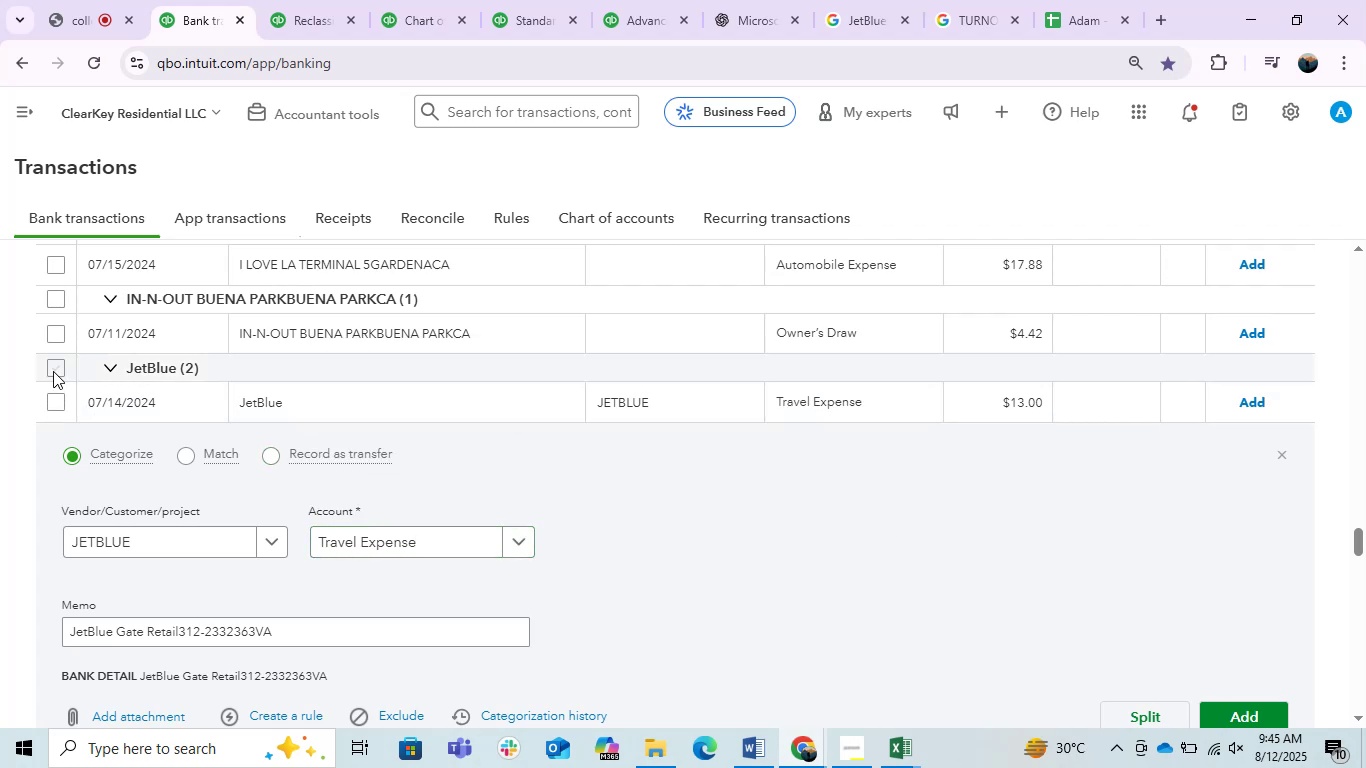 
left_click([54, 404])
 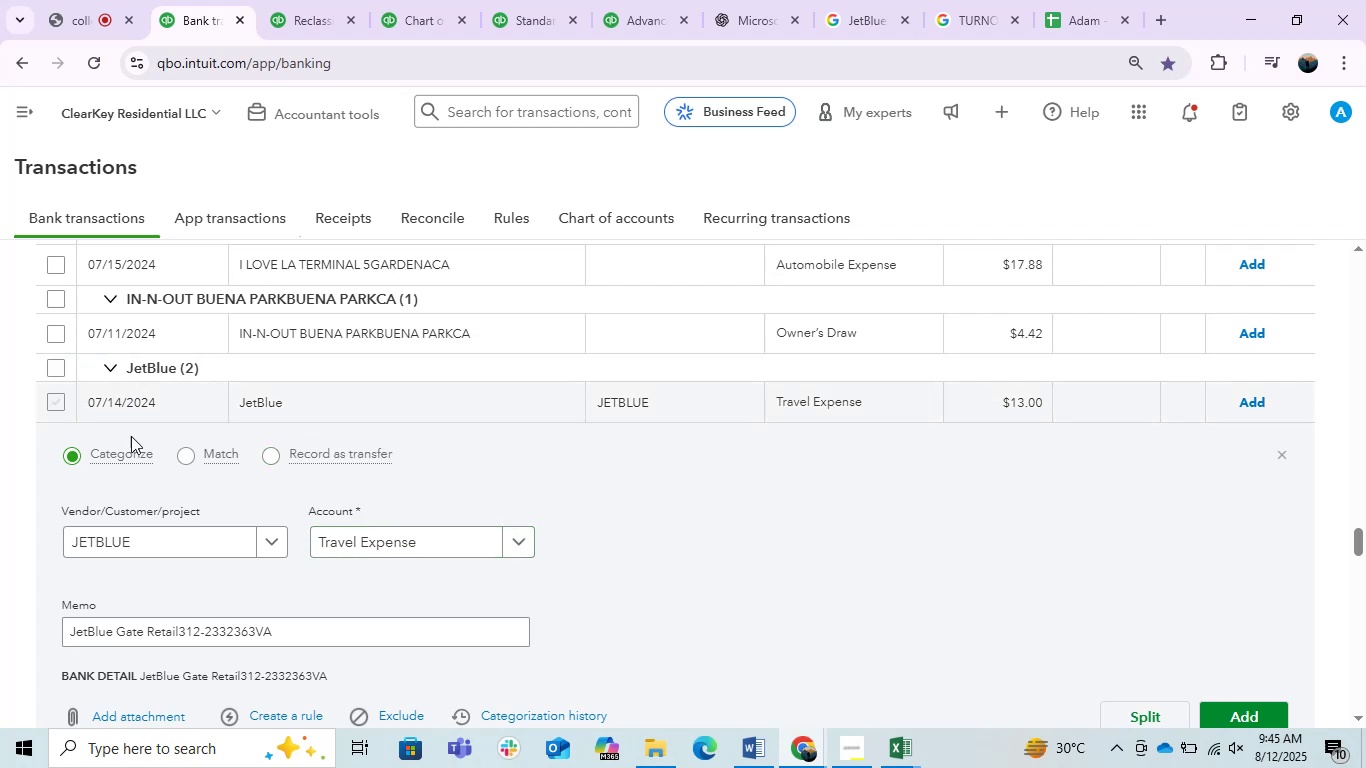 
mouse_move([344, 467])
 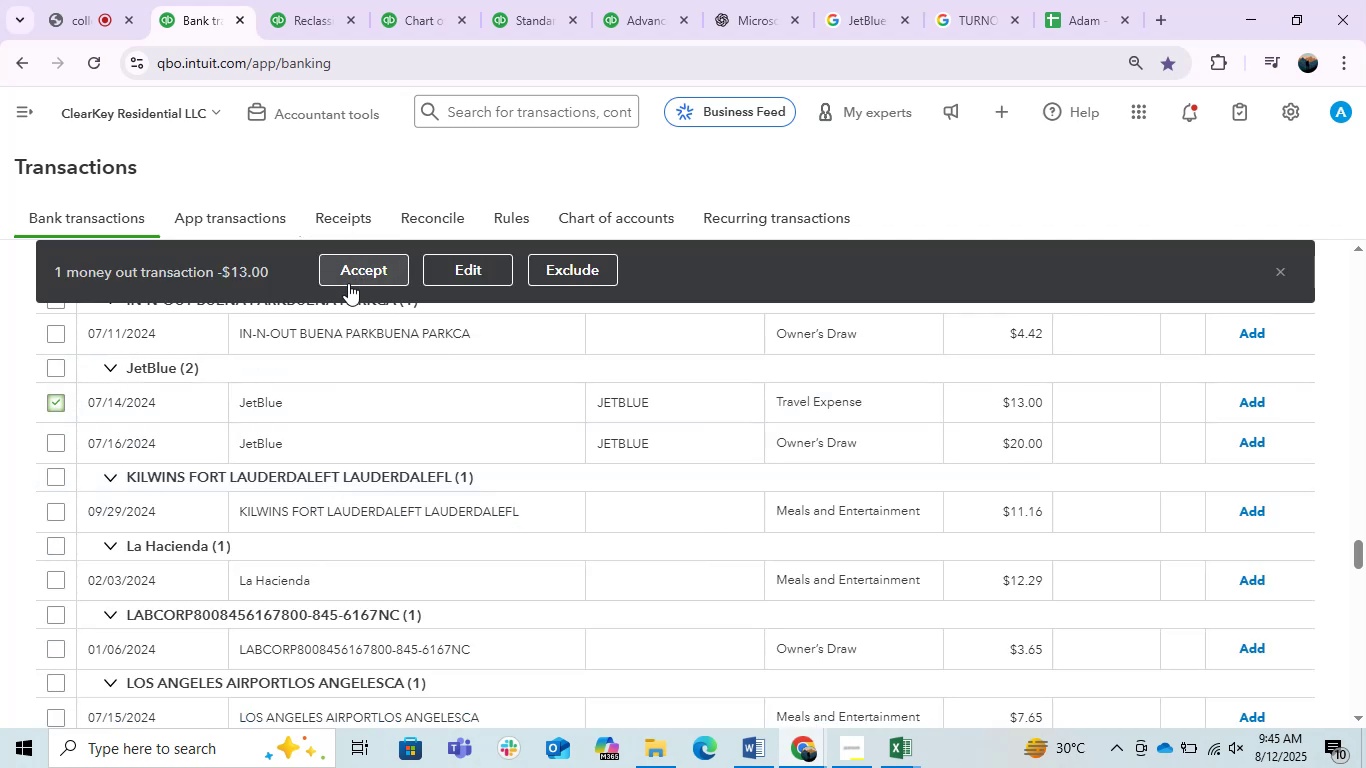 
left_click([48, 365])
 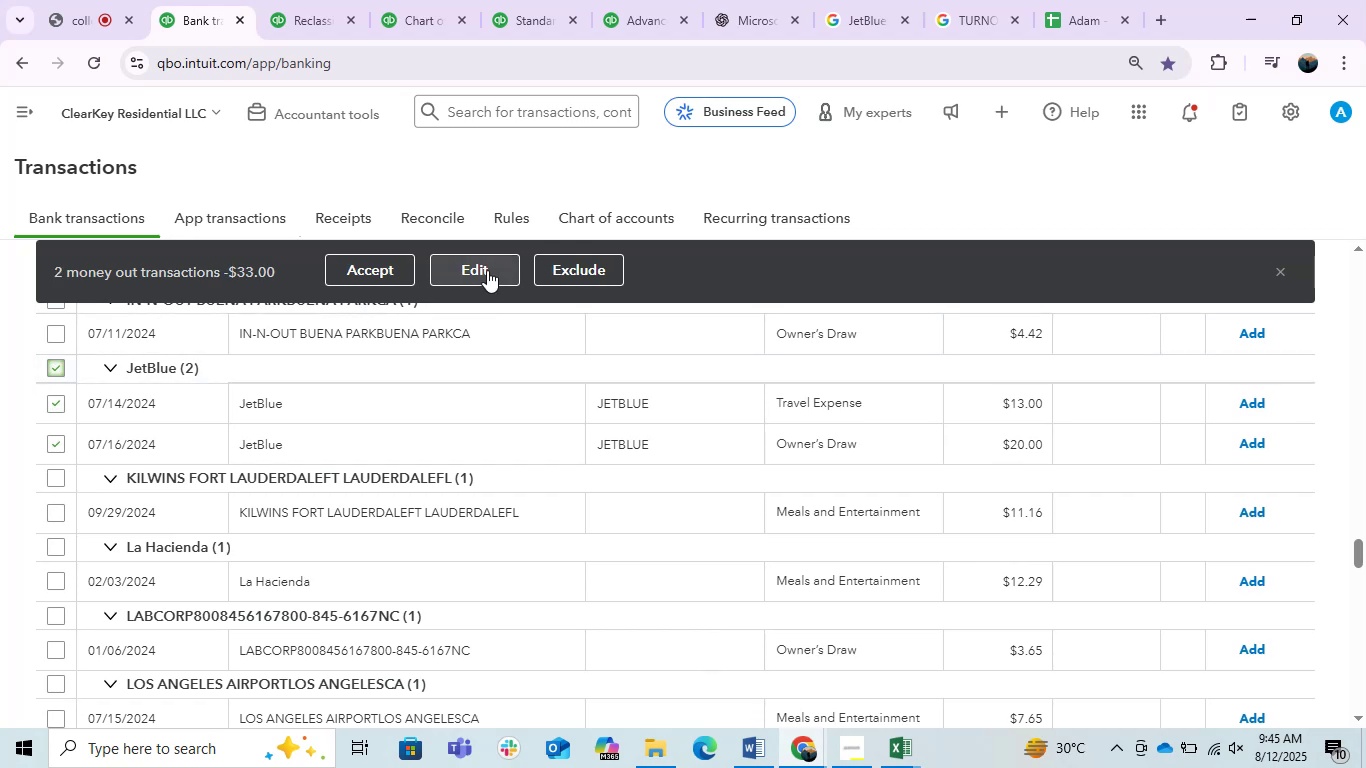 
left_click([485, 269])
 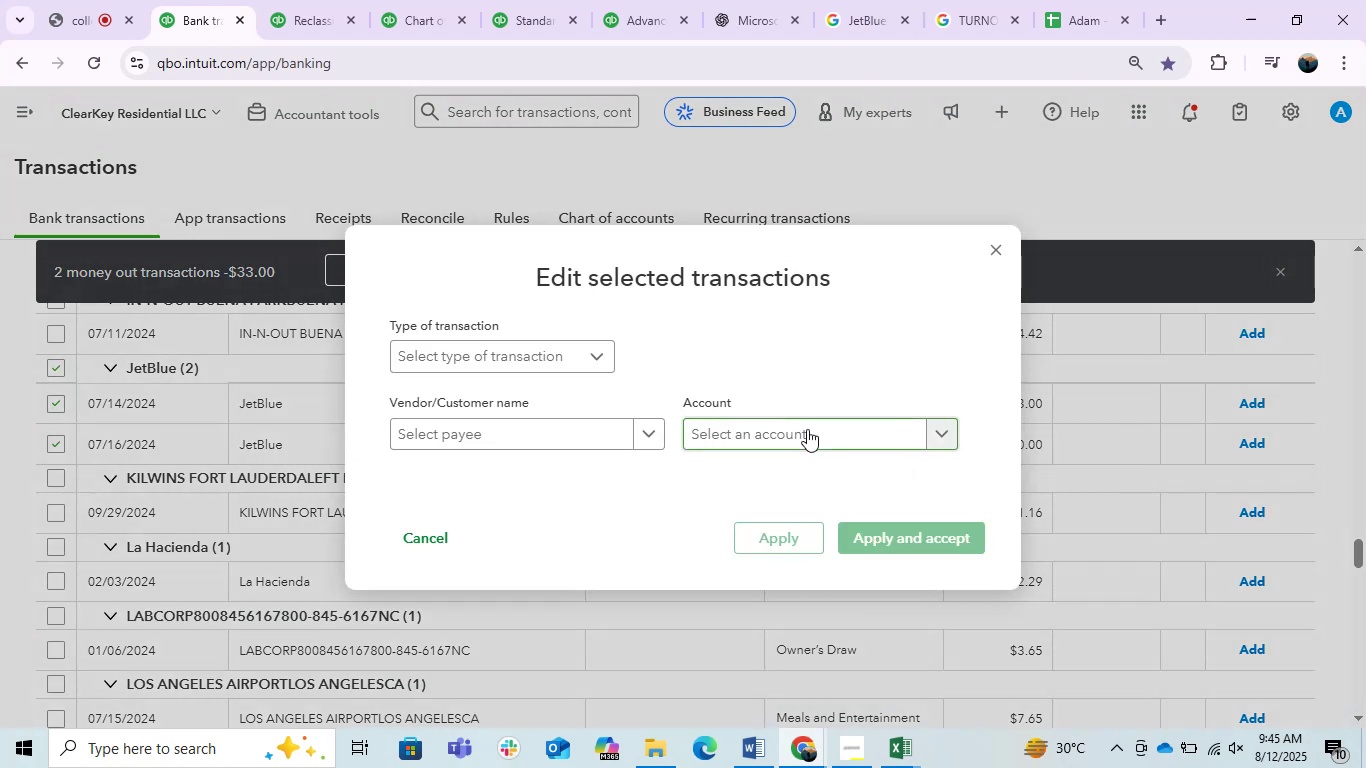 
left_click([807, 429])
 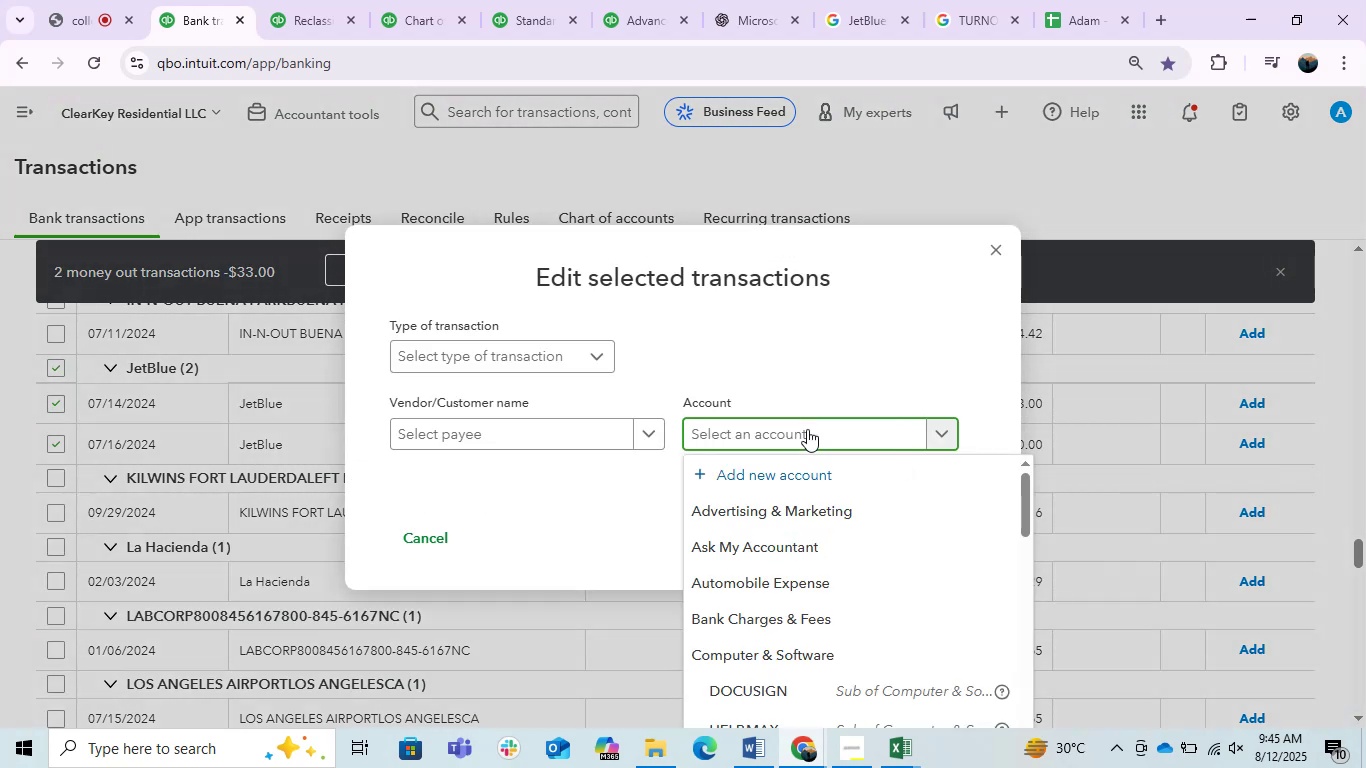 
type(trav)
 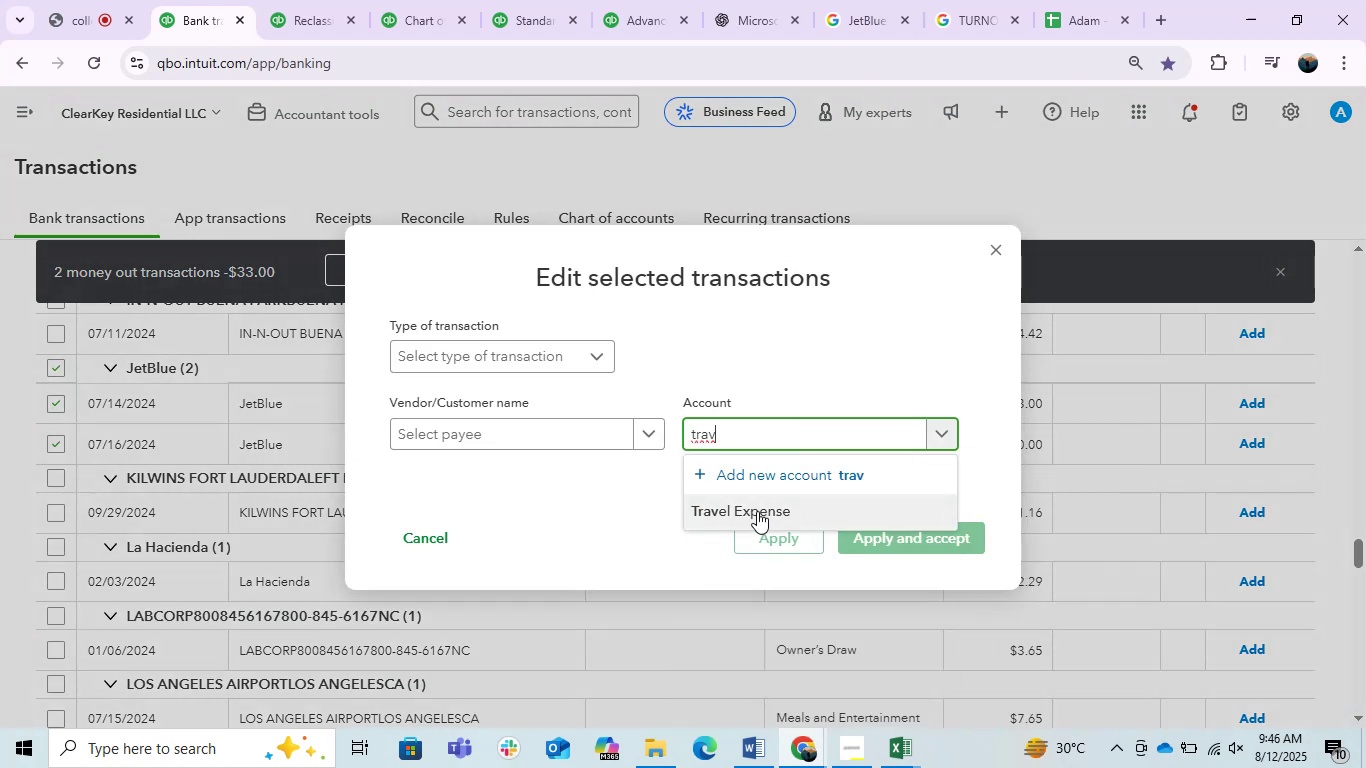 
left_click([795, 536])
 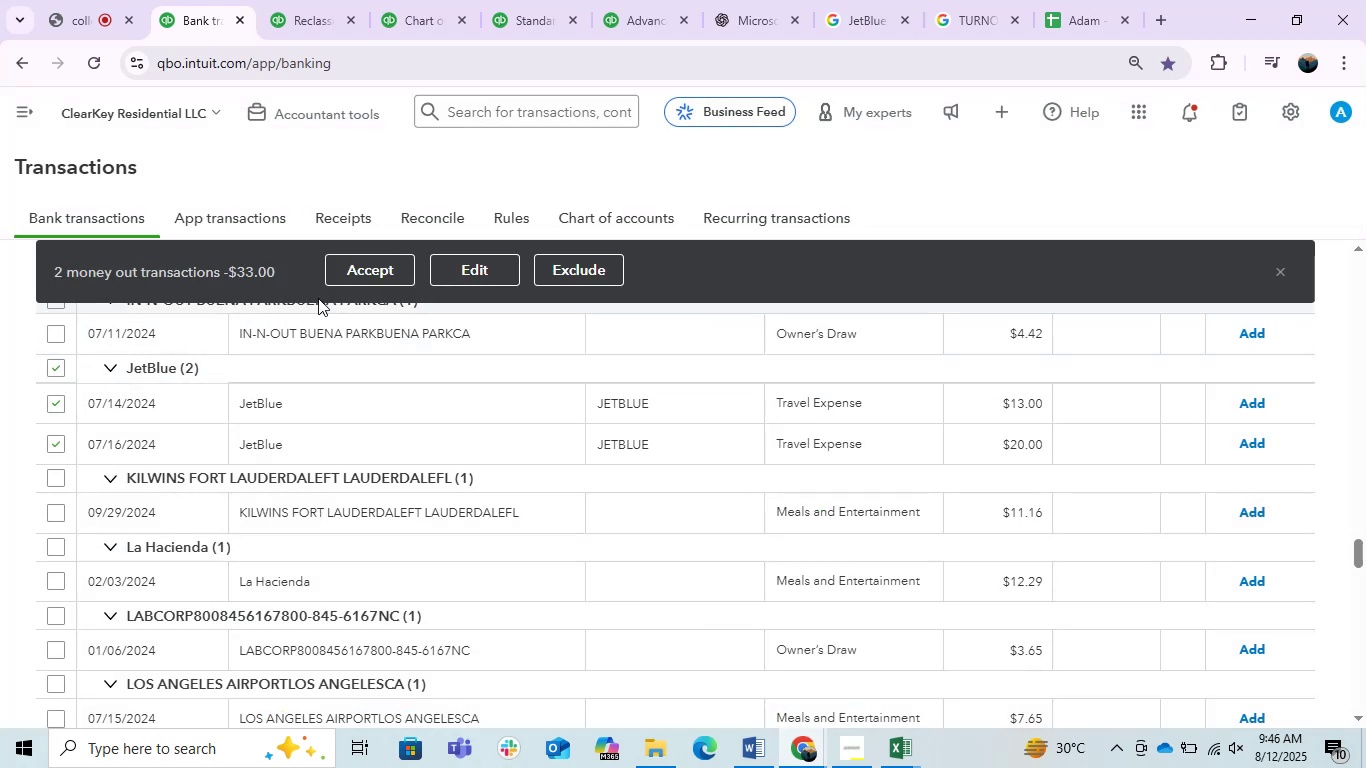 
left_click([378, 274])
 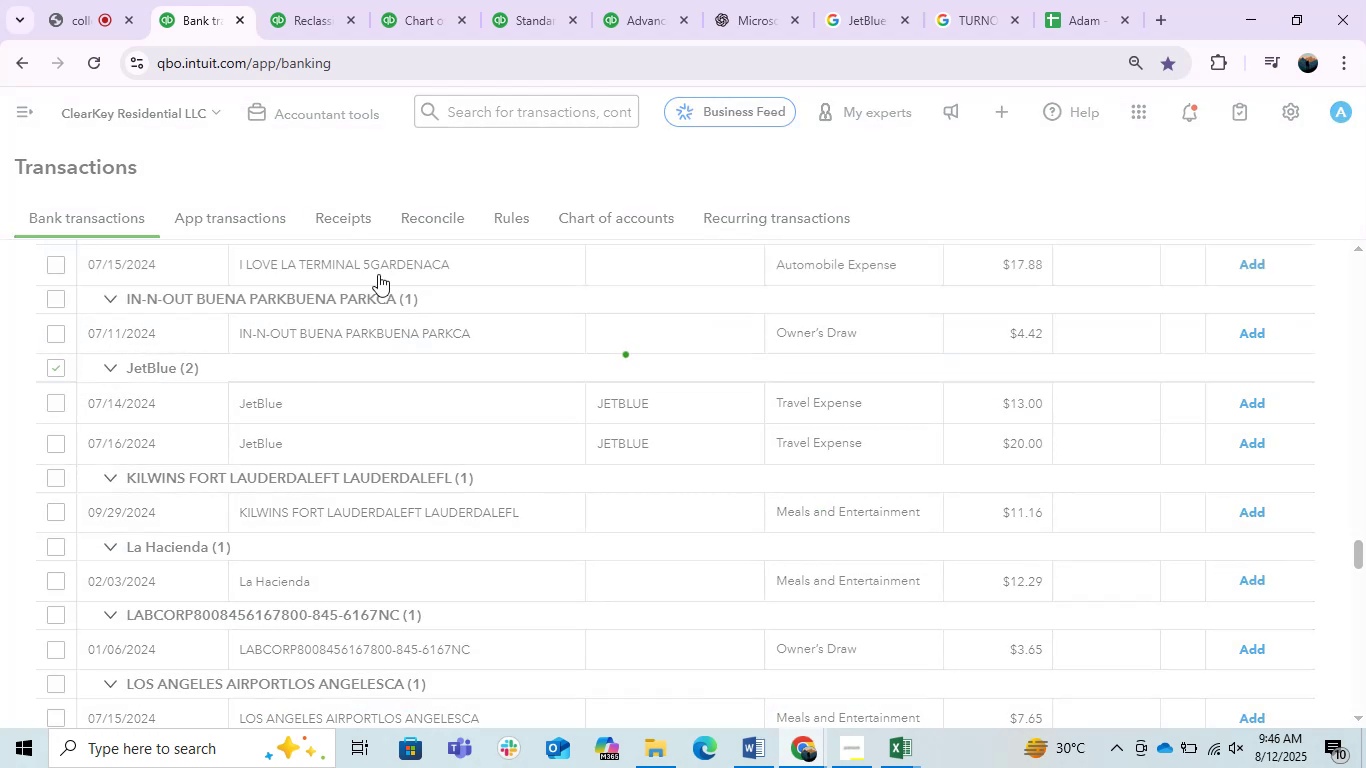 
scroll: coordinate [373, 467], scroll_direction: down, amount: 3.0
 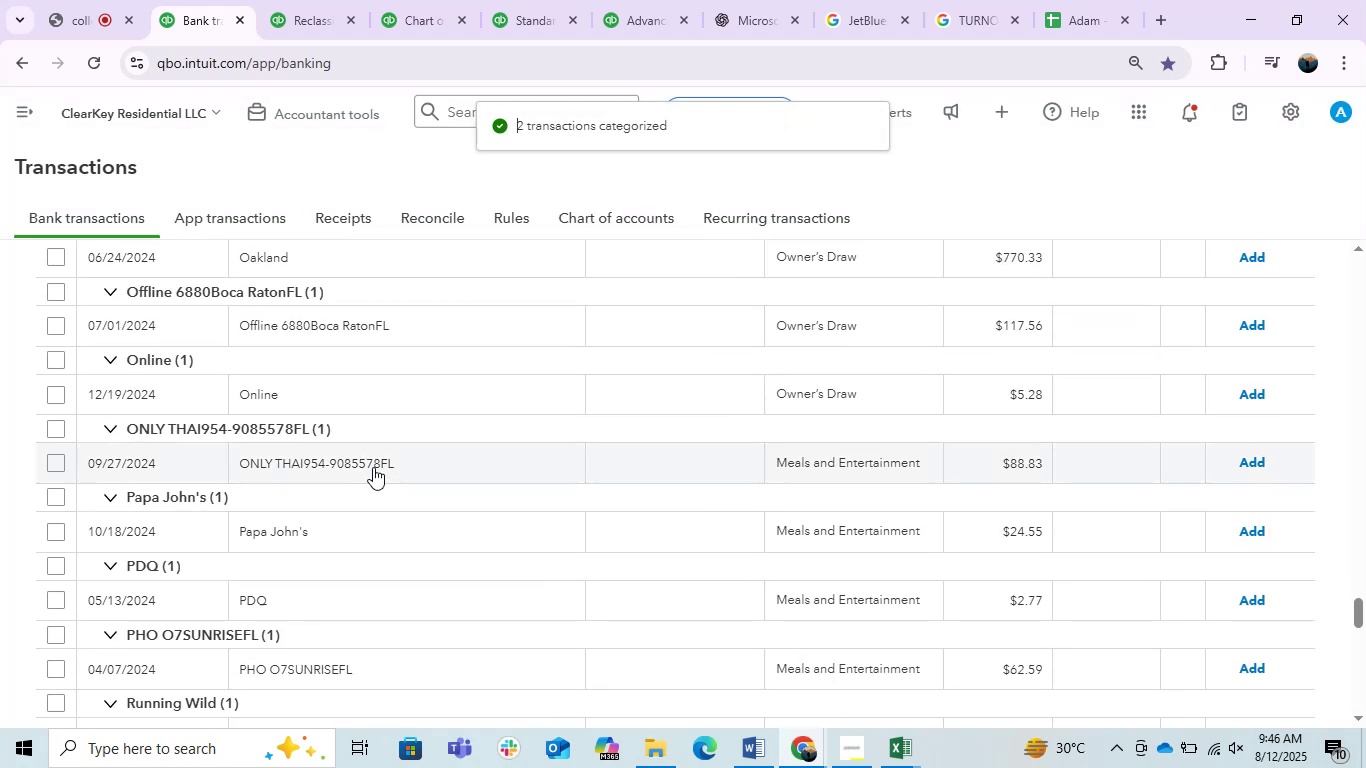 
left_click([360, 521])
 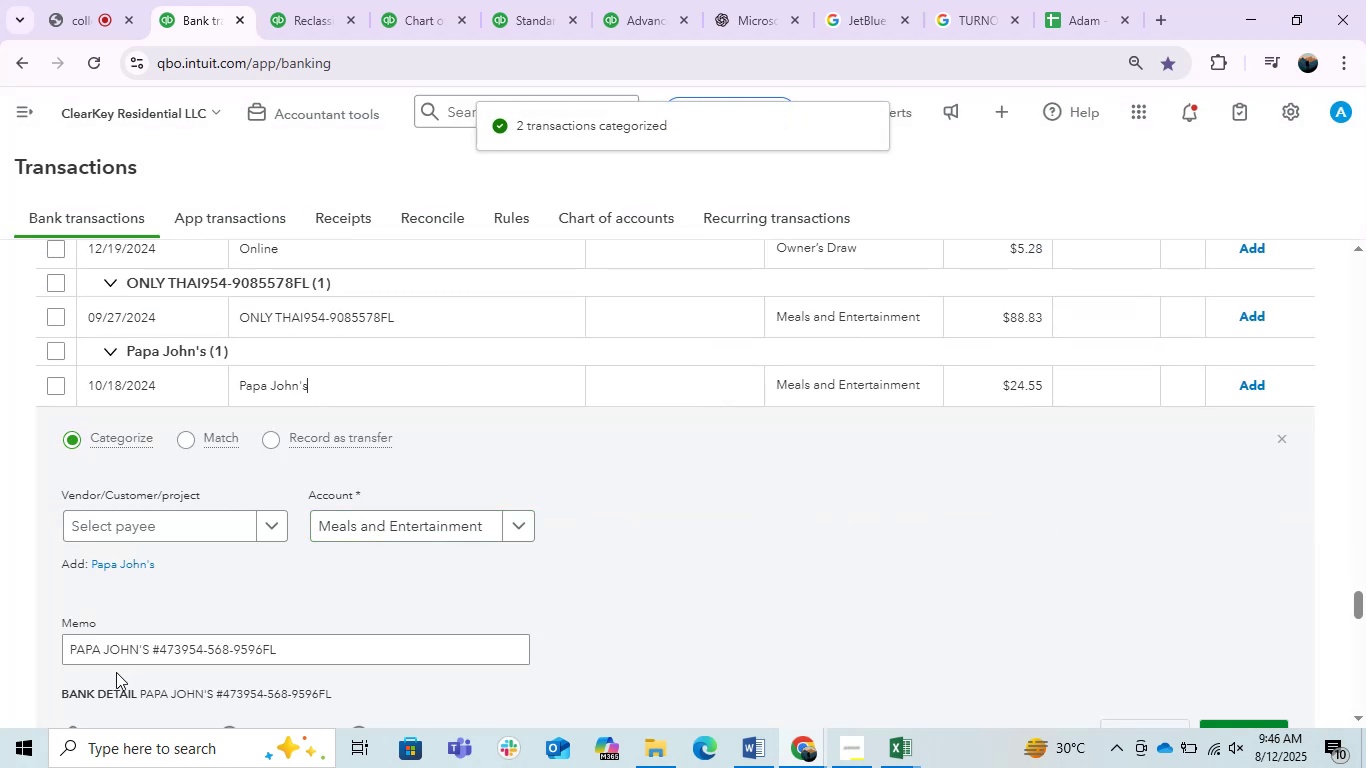 
double_click([136, 648])
 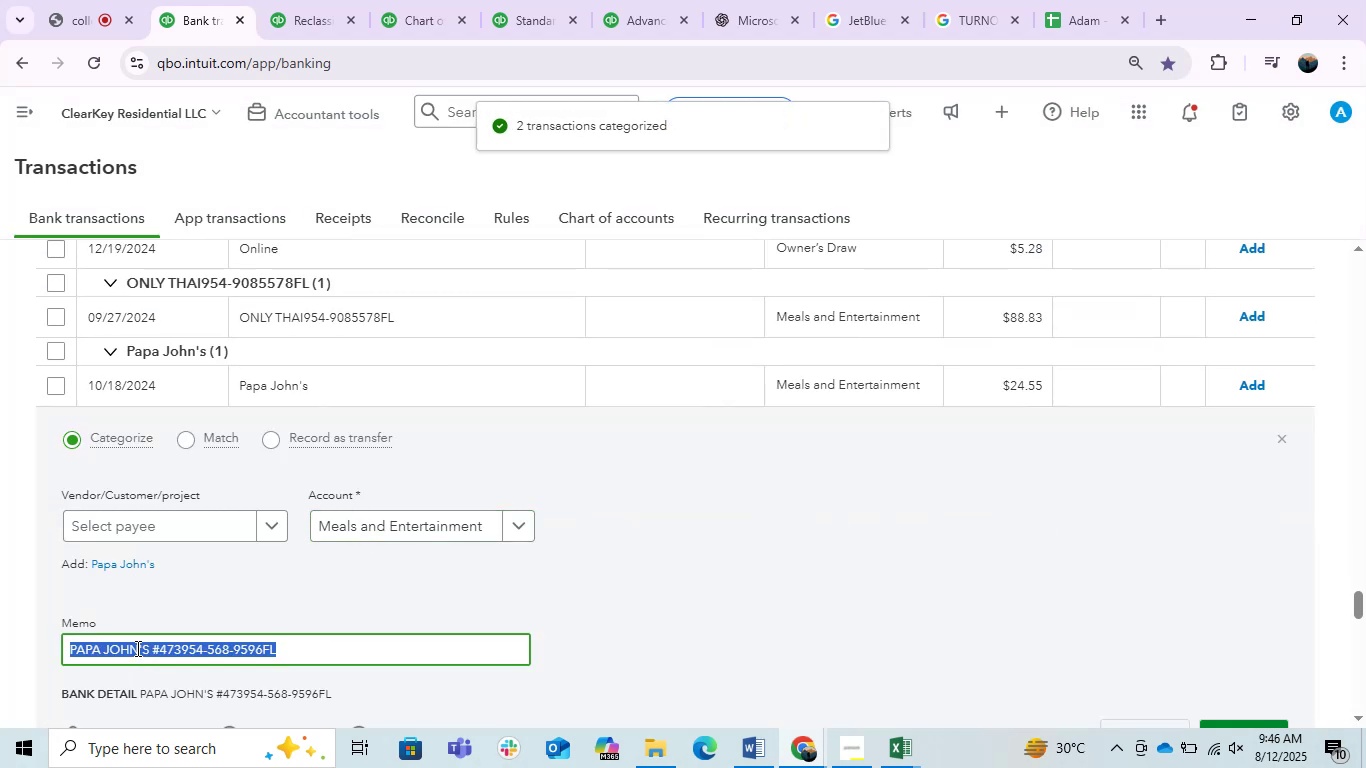 
triple_click([136, 648])
 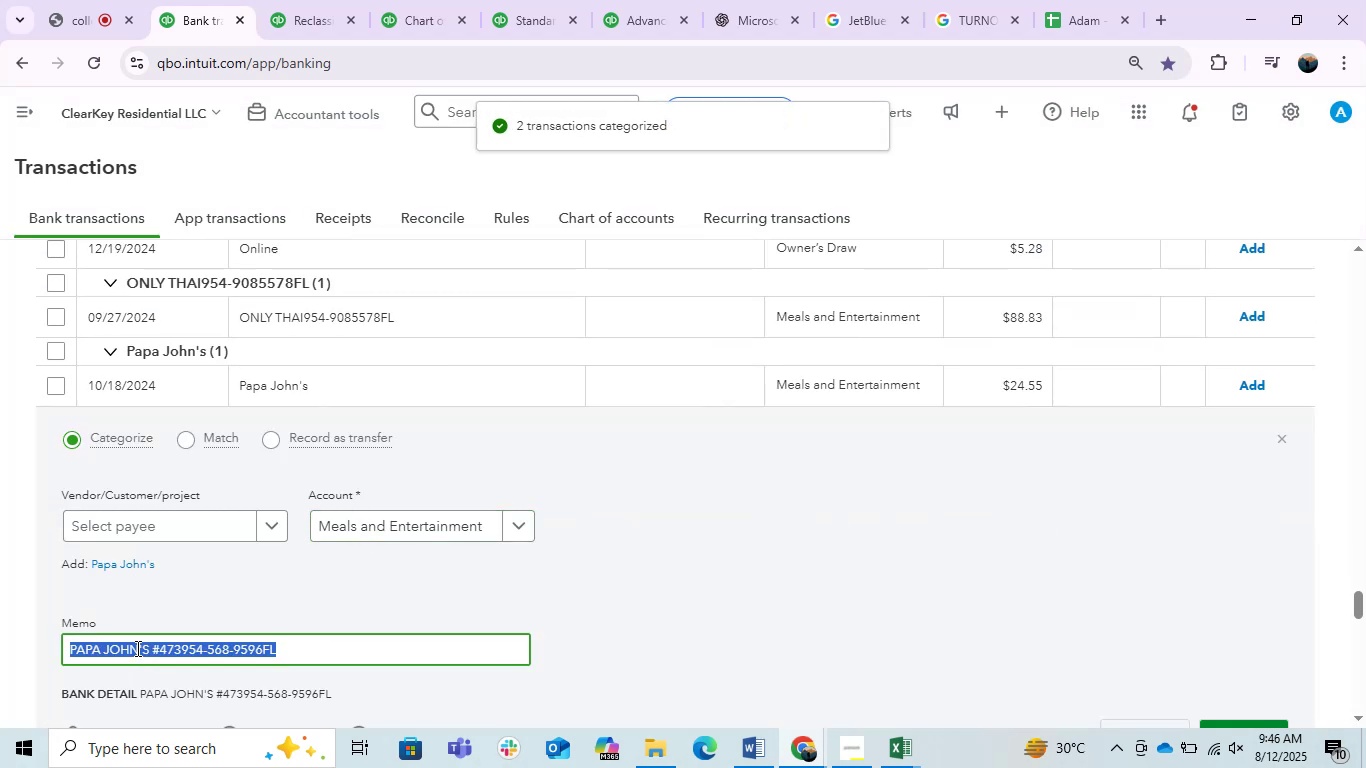 
key(Control+C)
 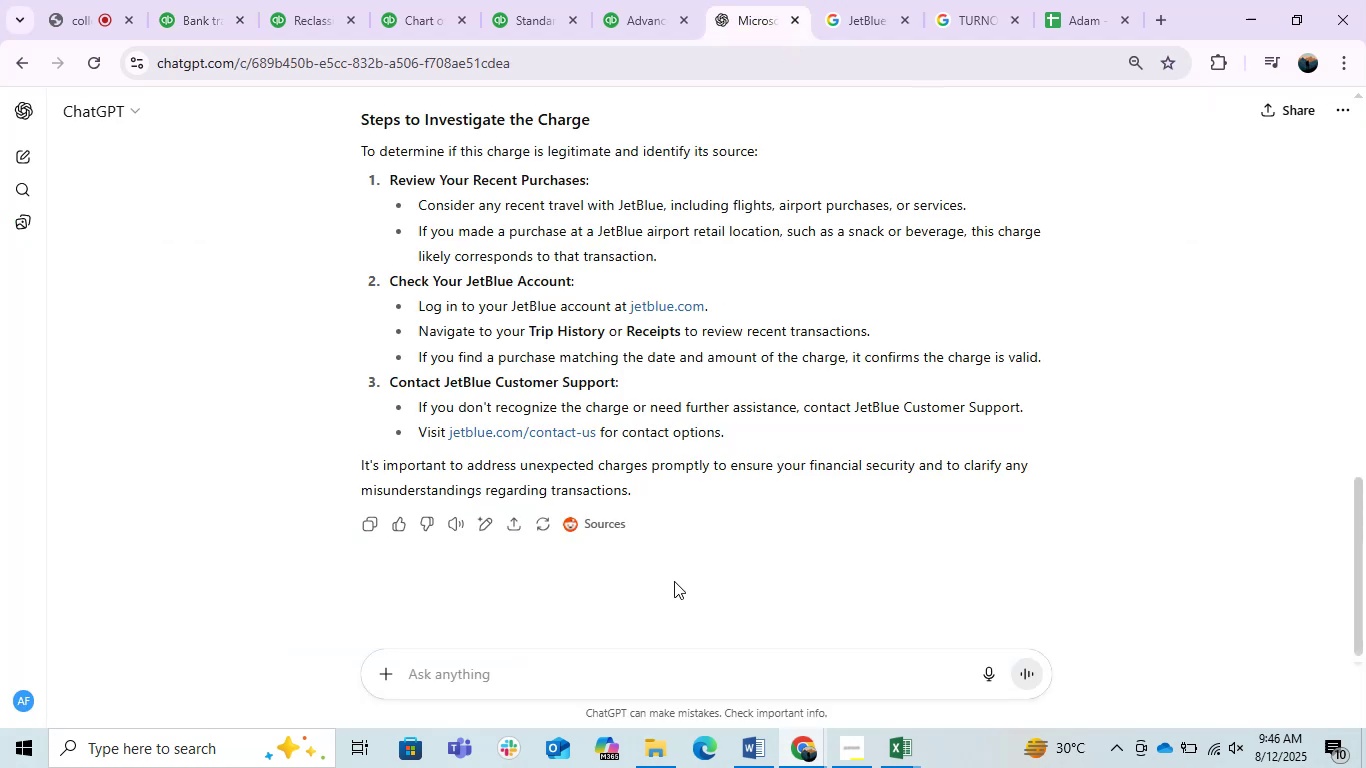 
key(Control+ControlLeft)
 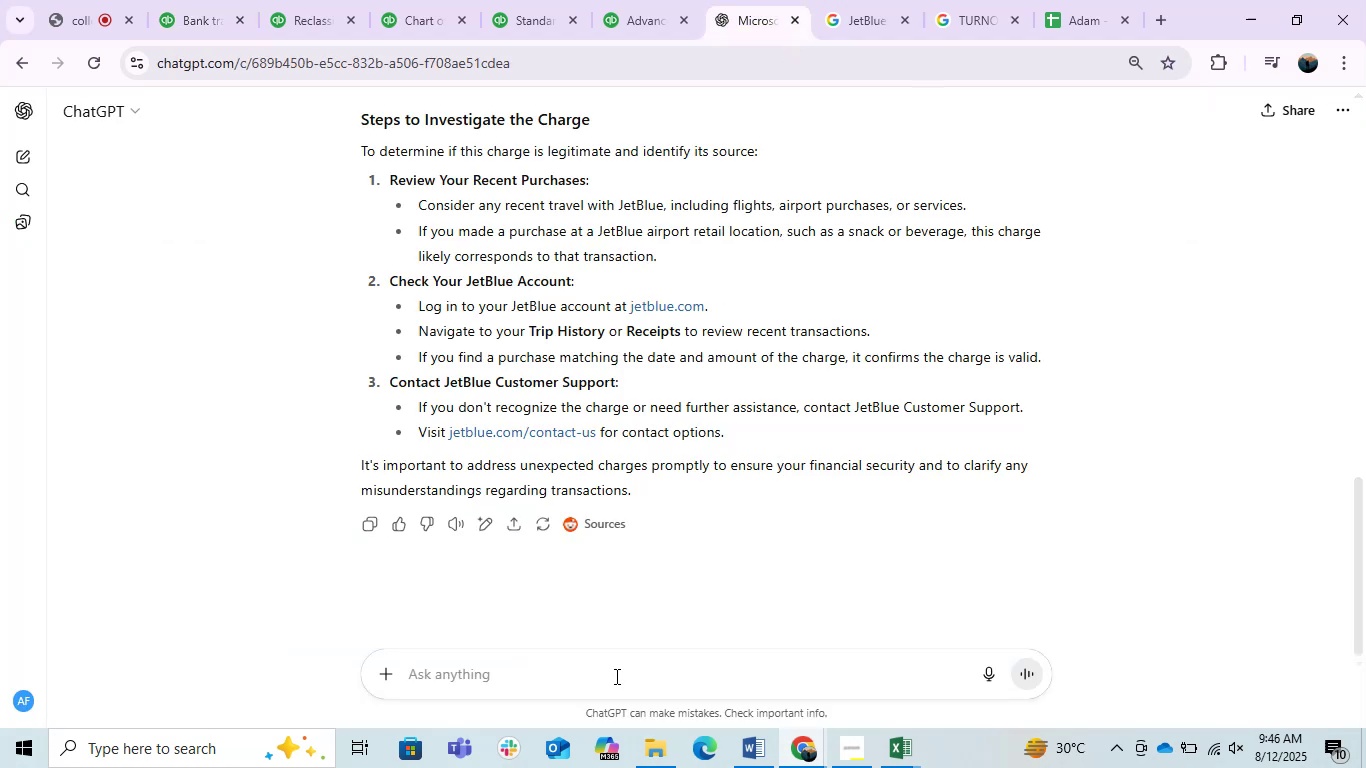 
key(Control+V)
 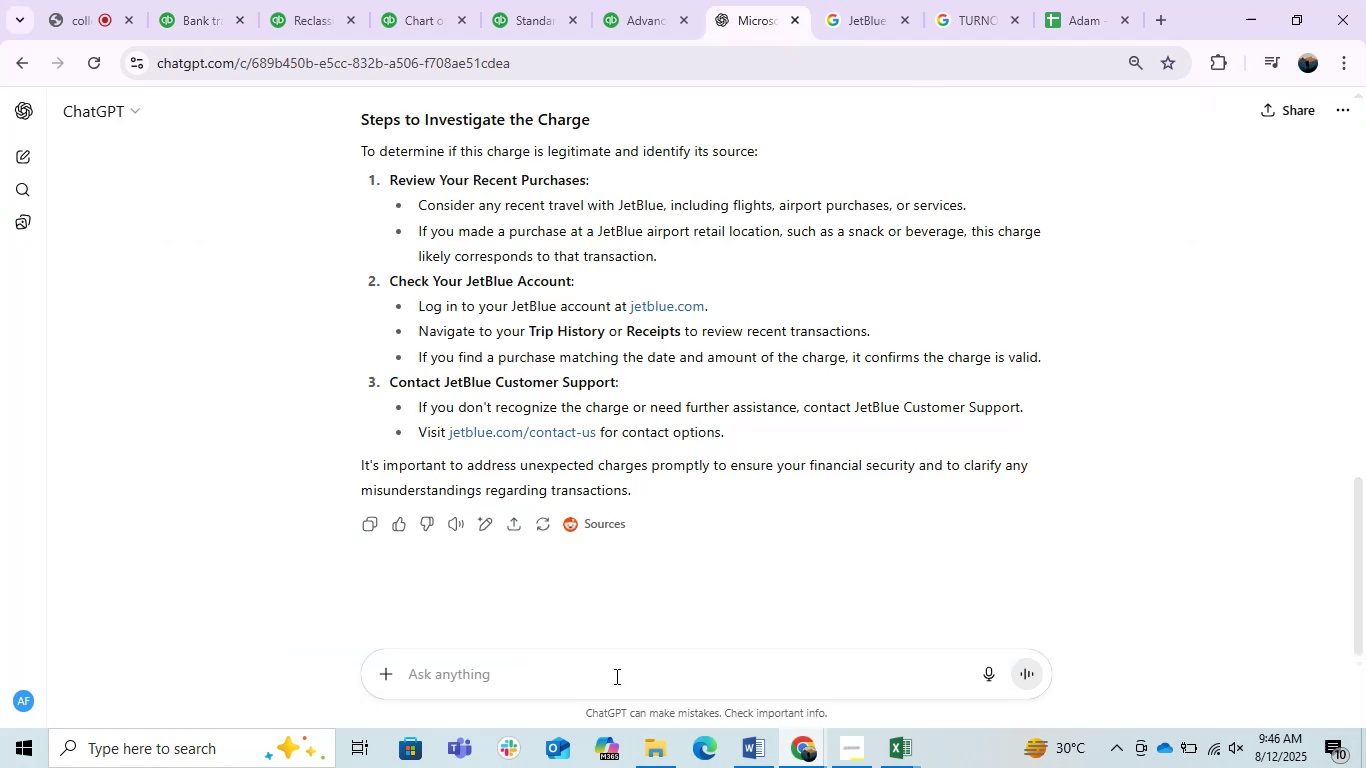 
left_click([602, 676])
 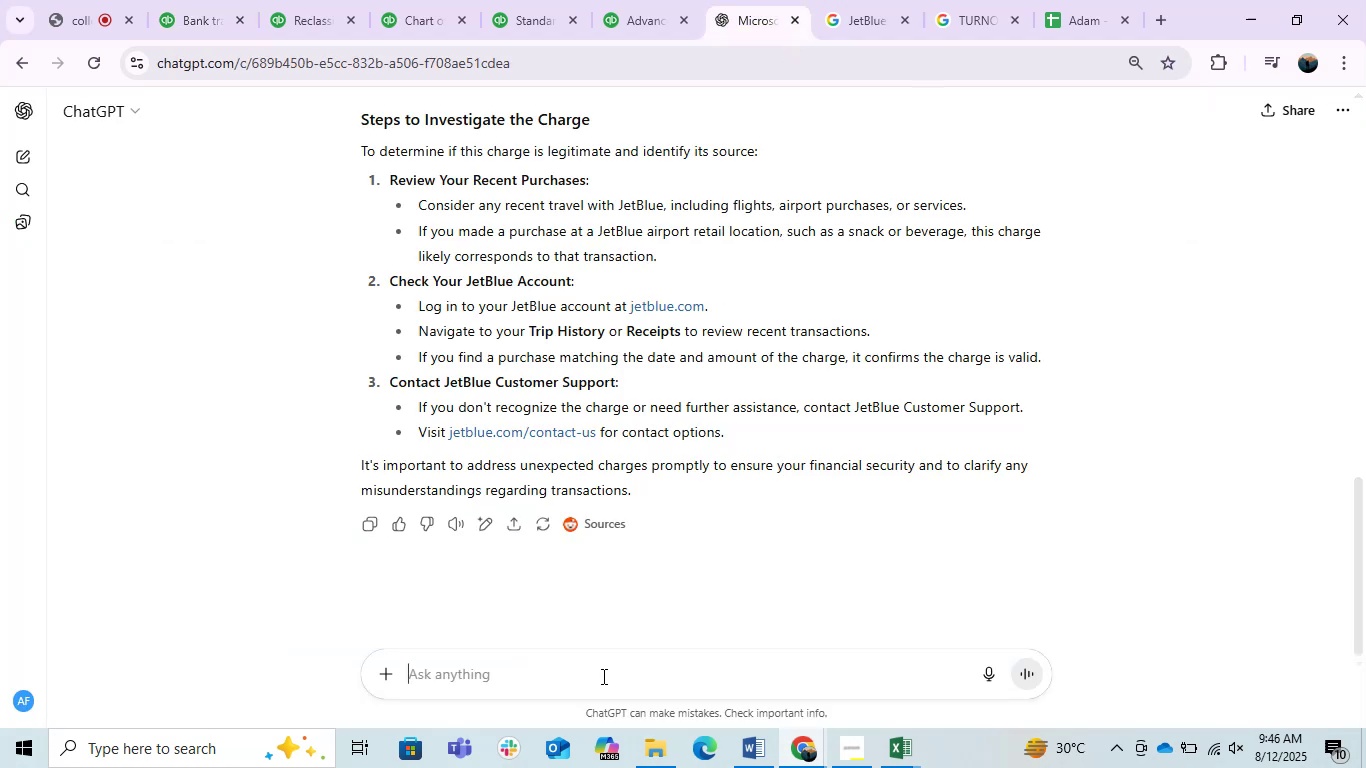 
key(Control+V)
 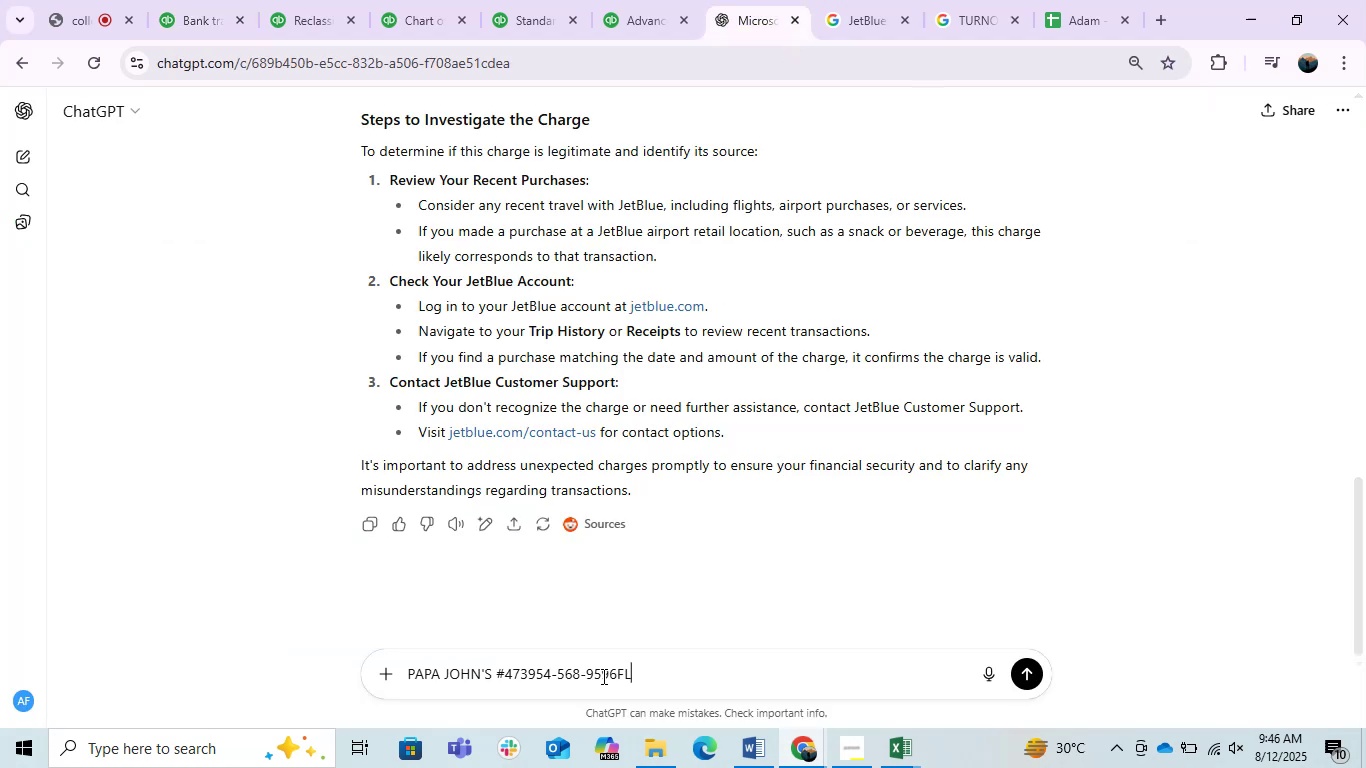 
key(Enter)
 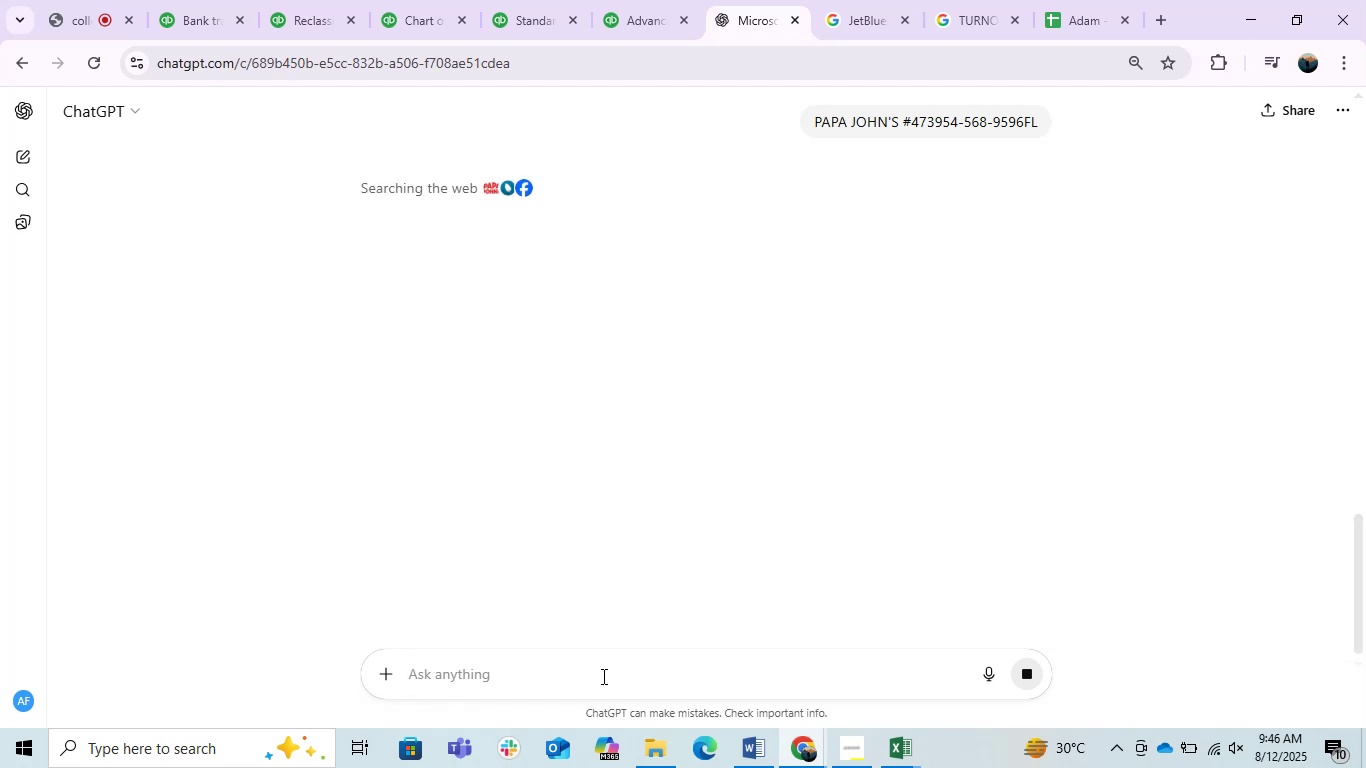 
wait(14.65)
 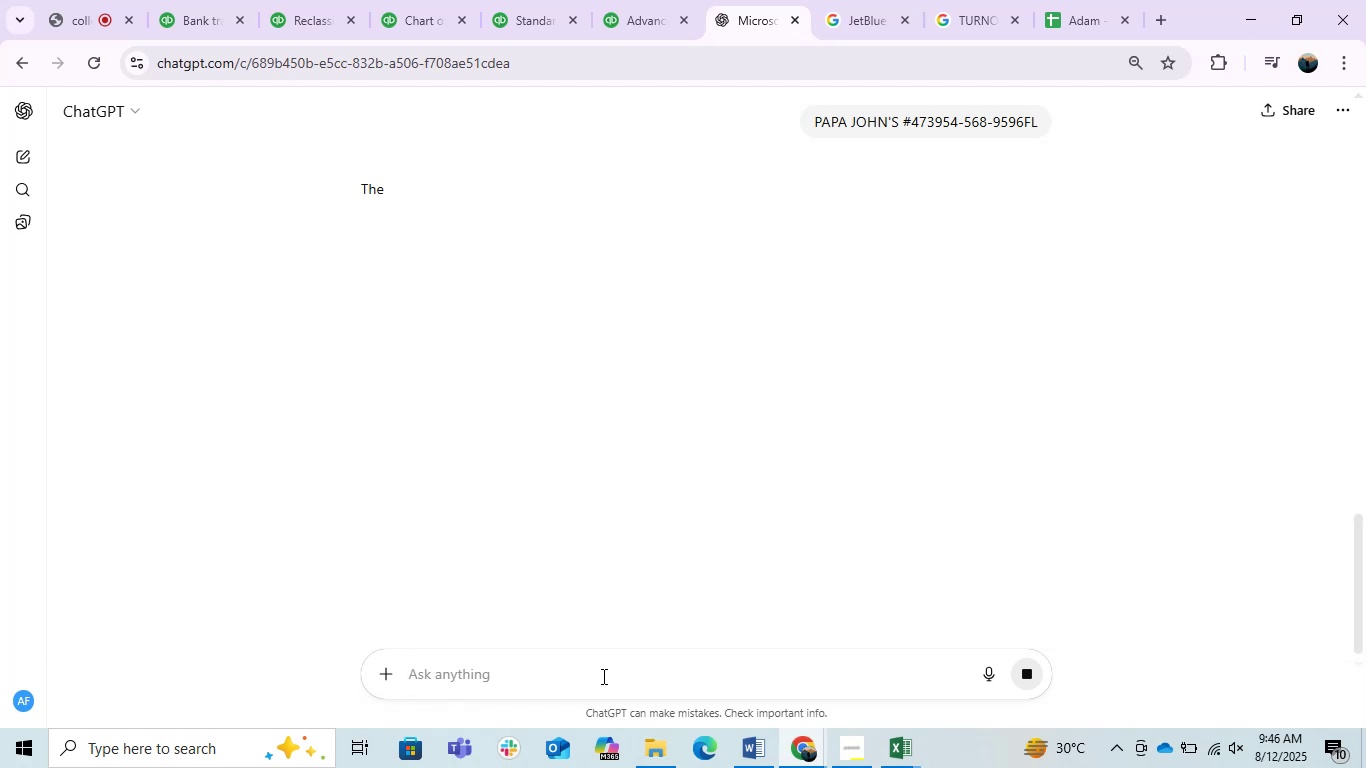 
scroll: coordinate [619, 639], scroll_direction: down, amount: 1.0
 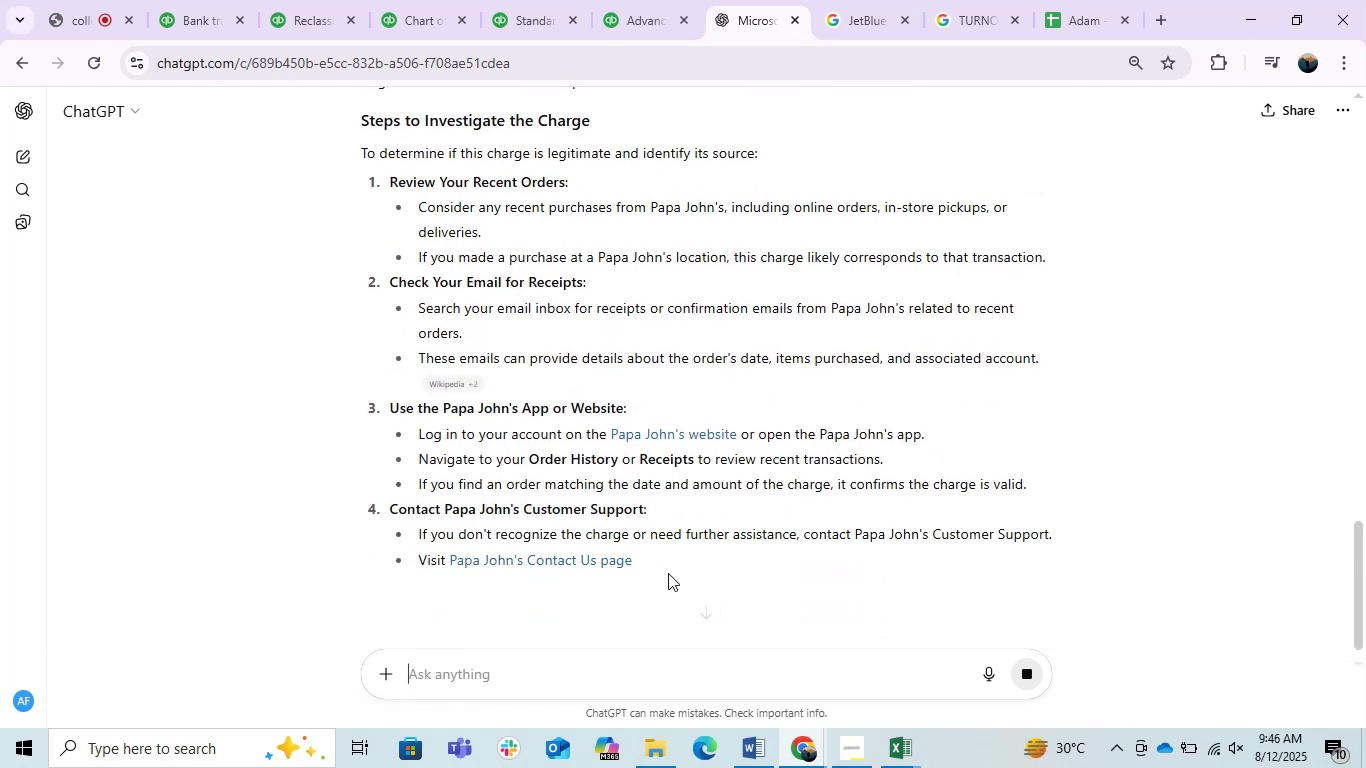 
scroll: coordinate [668, 573], scroll_direction: up, amount: 1.0
 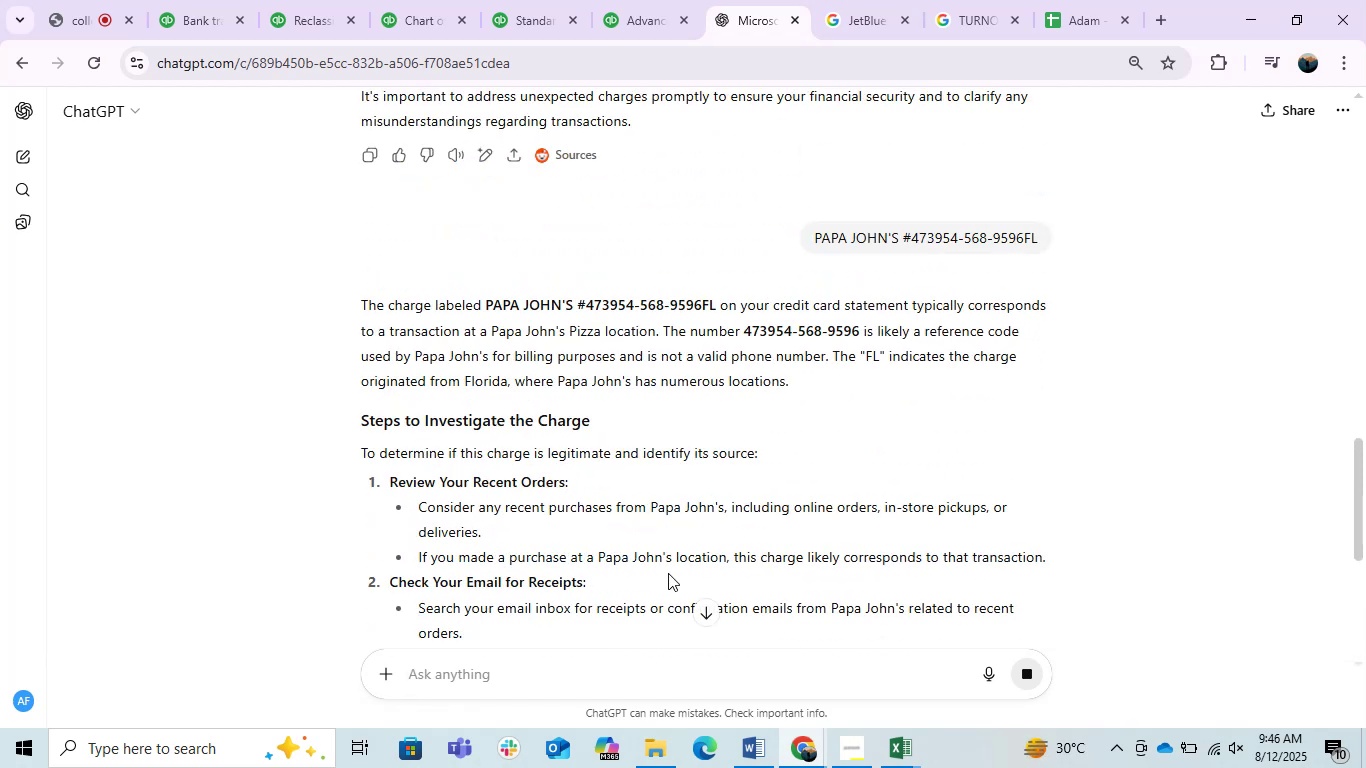 
scroll: coordinate [668, 573], scroll_direction: down, amount: 7.0
 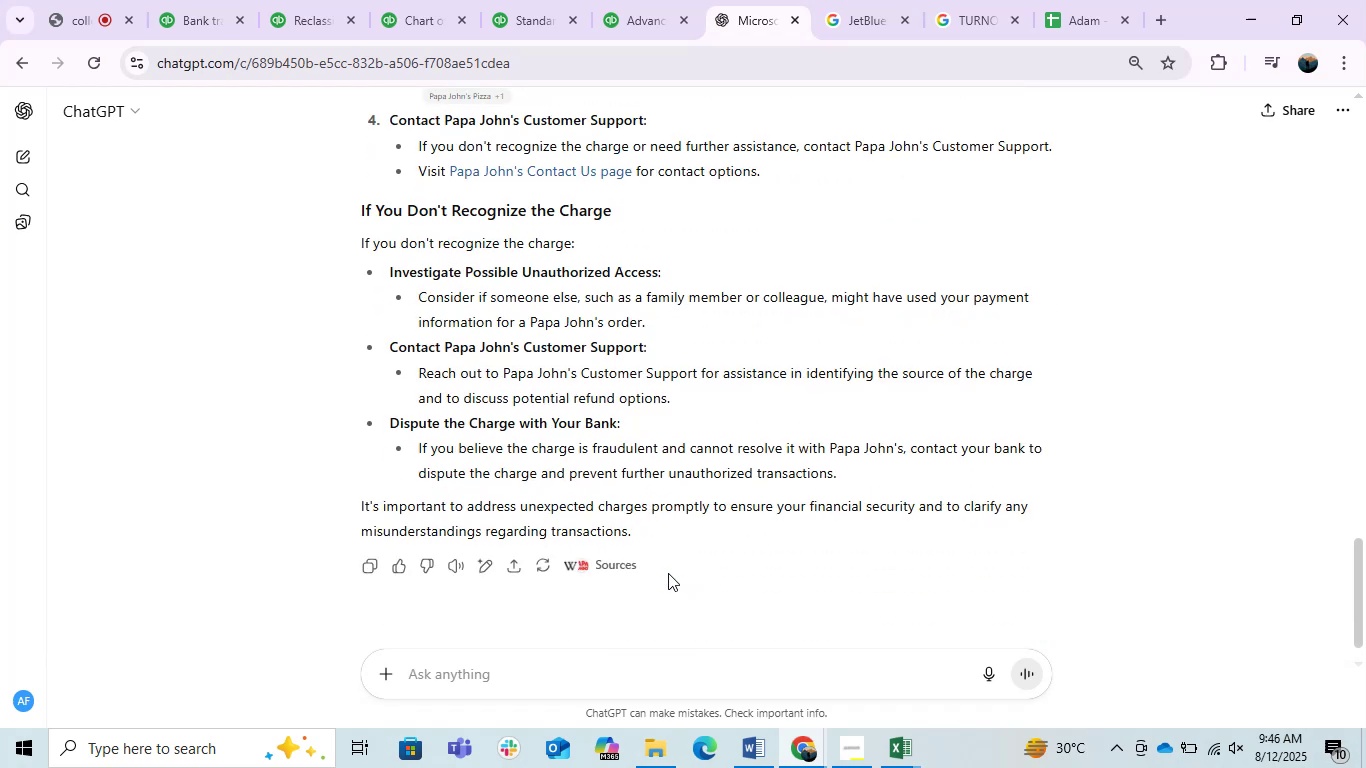 
left_click([574, 674])
 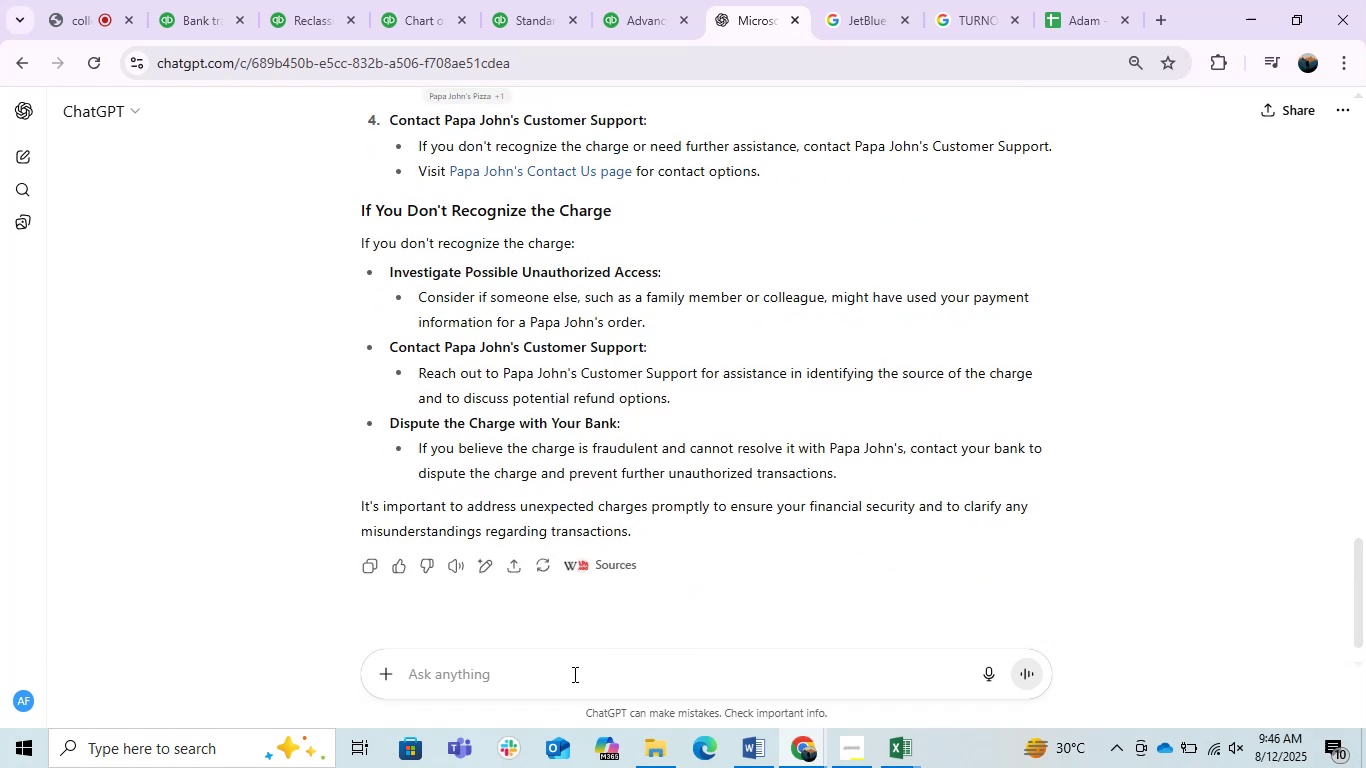 
type(where to classify\)
key(Backspace)
 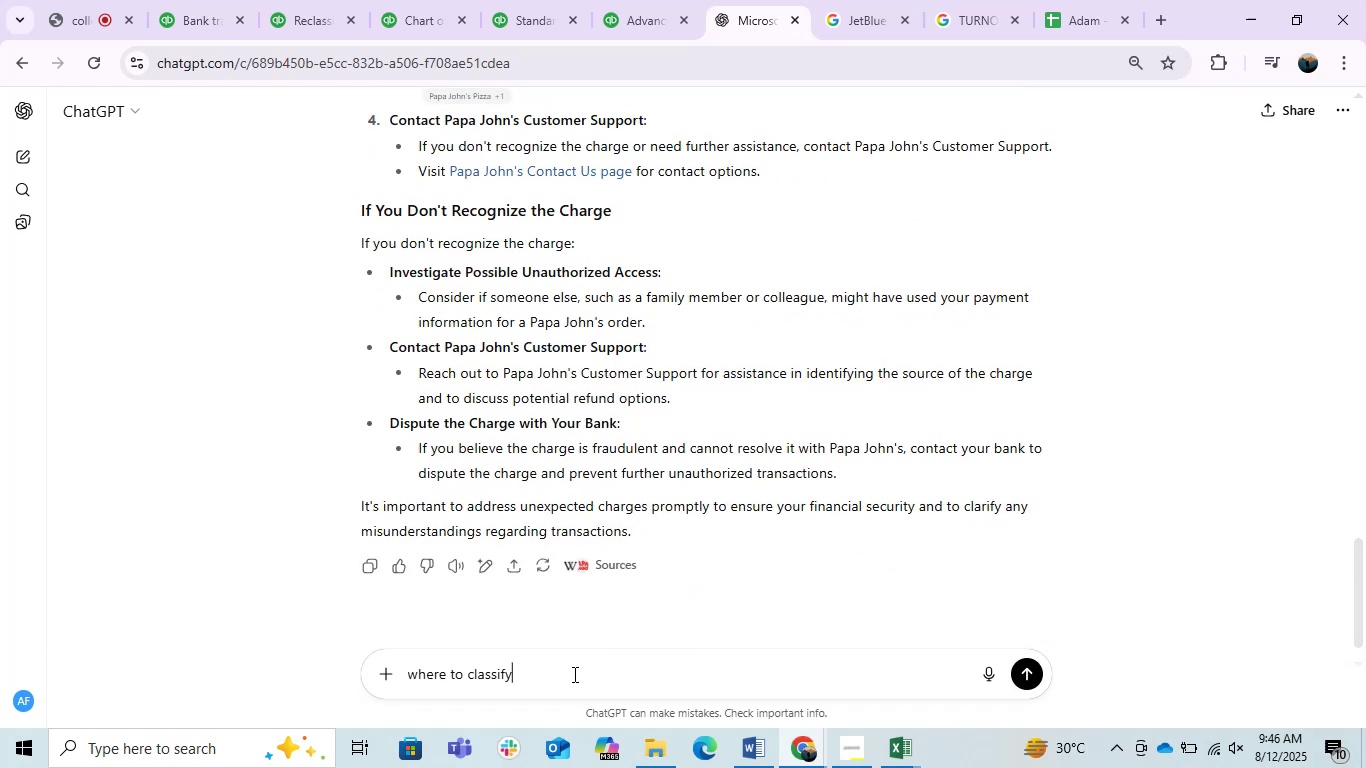 
key(Enter)
 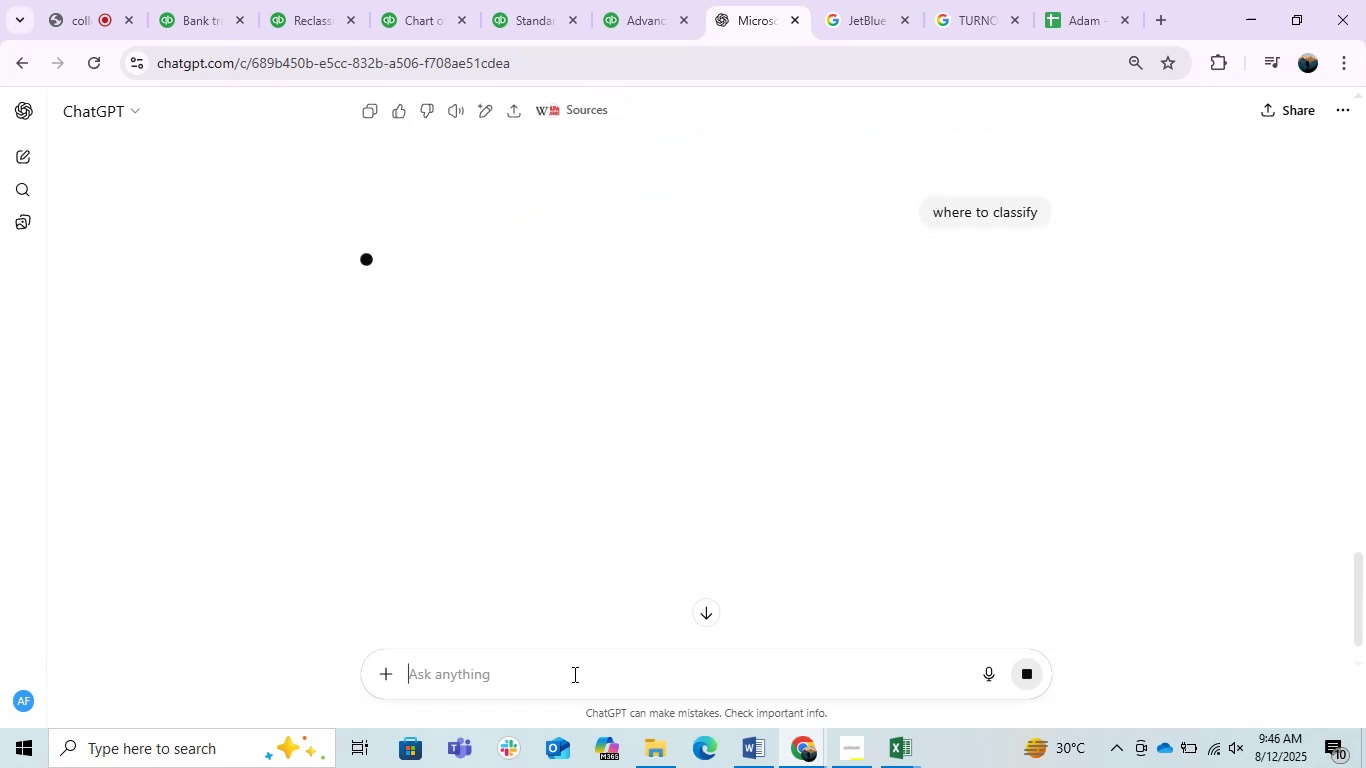 
mouse_move([436, 491])
 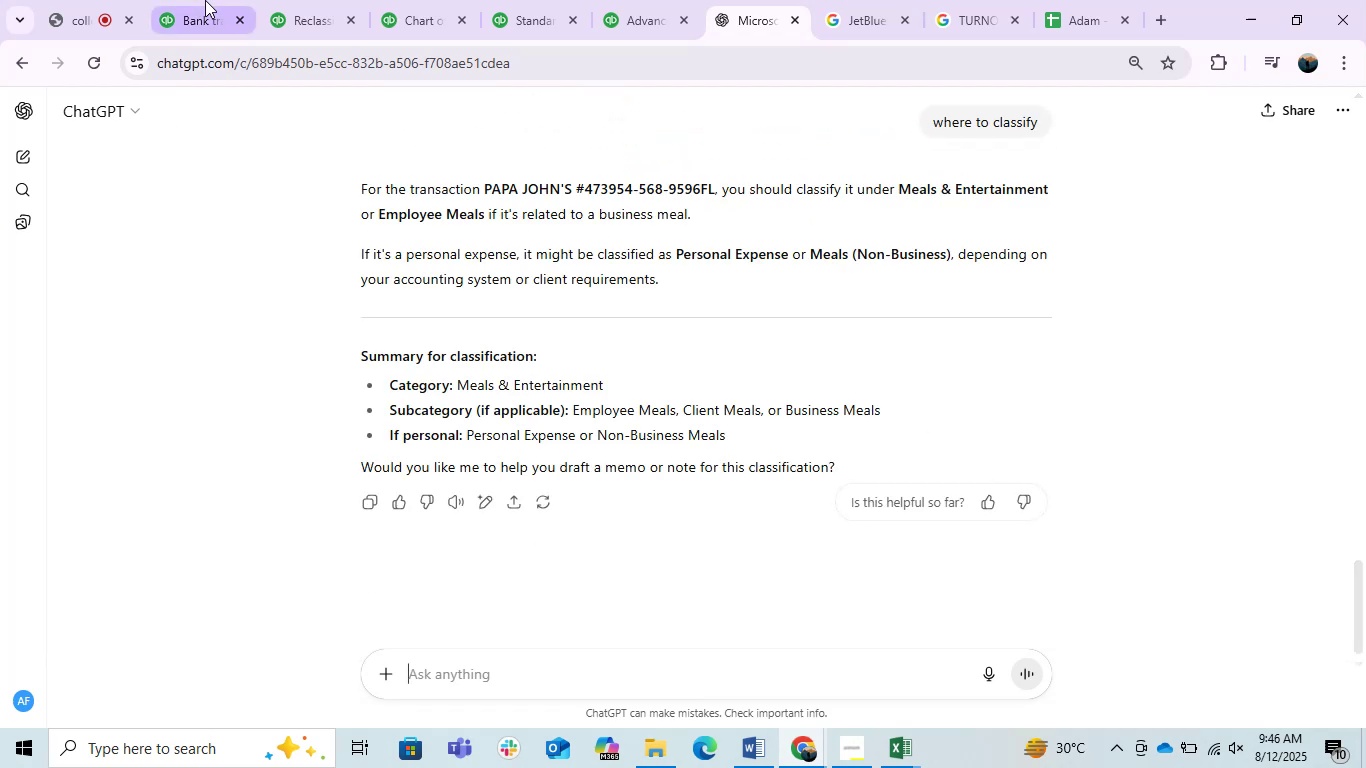 
left_click([205, 0])
 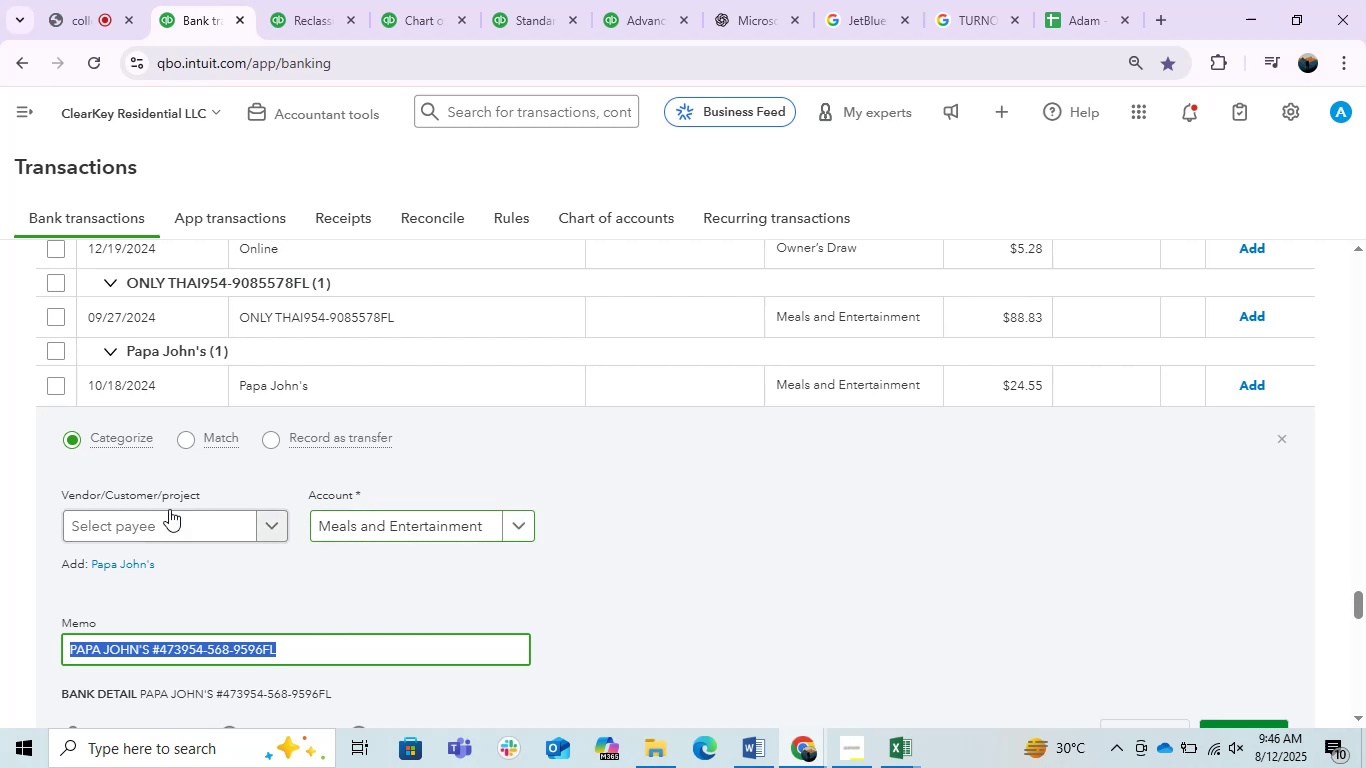 
left_click([159, 516])
 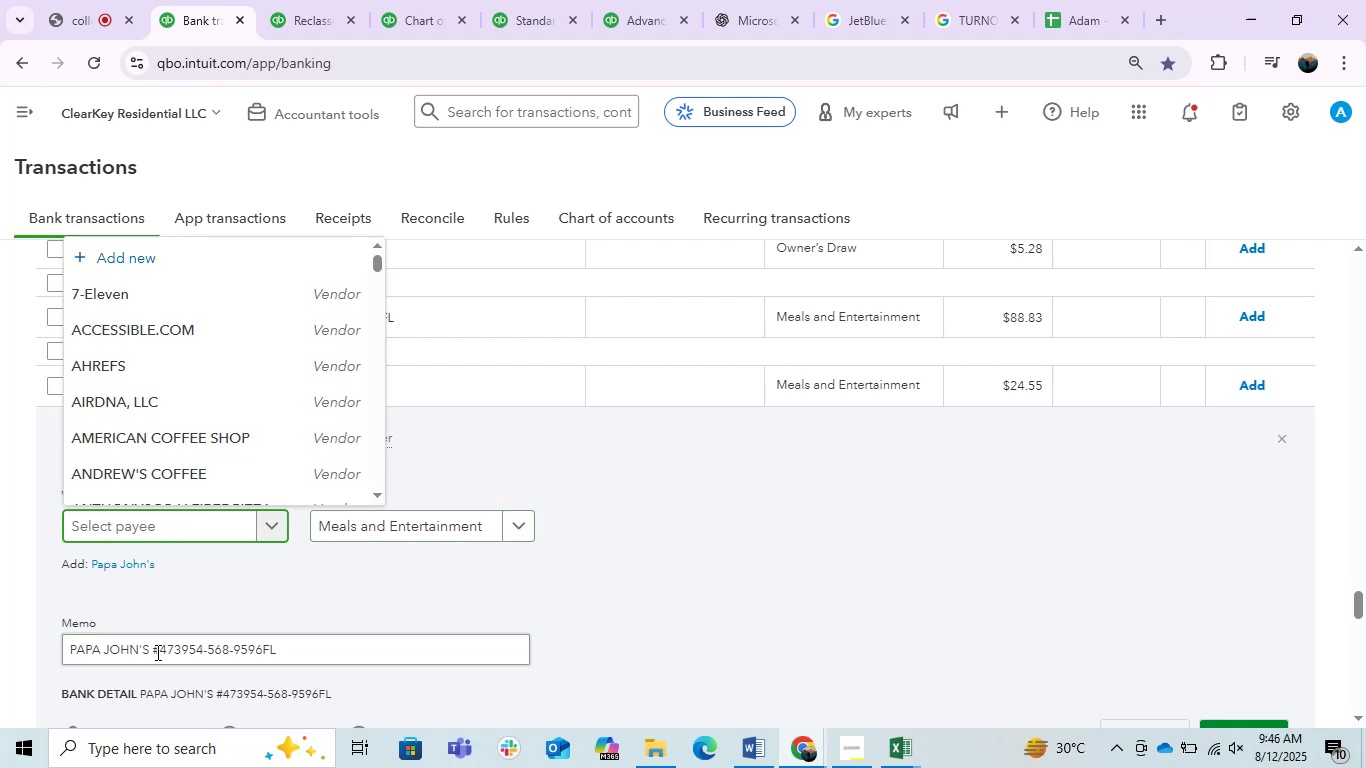 
left_click_drag(start_coordinate=[146, 649], to_coordinate=[48, 630])
 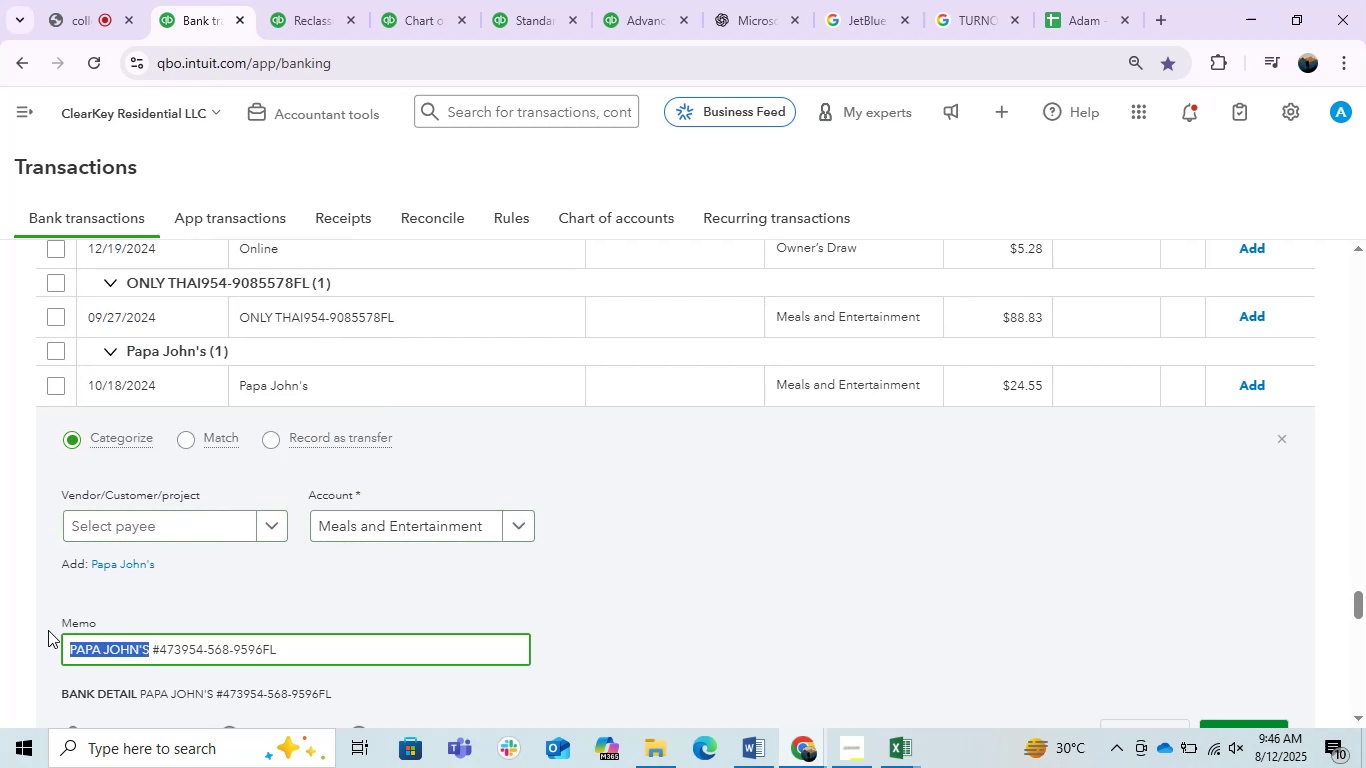 
key(Control+C)
 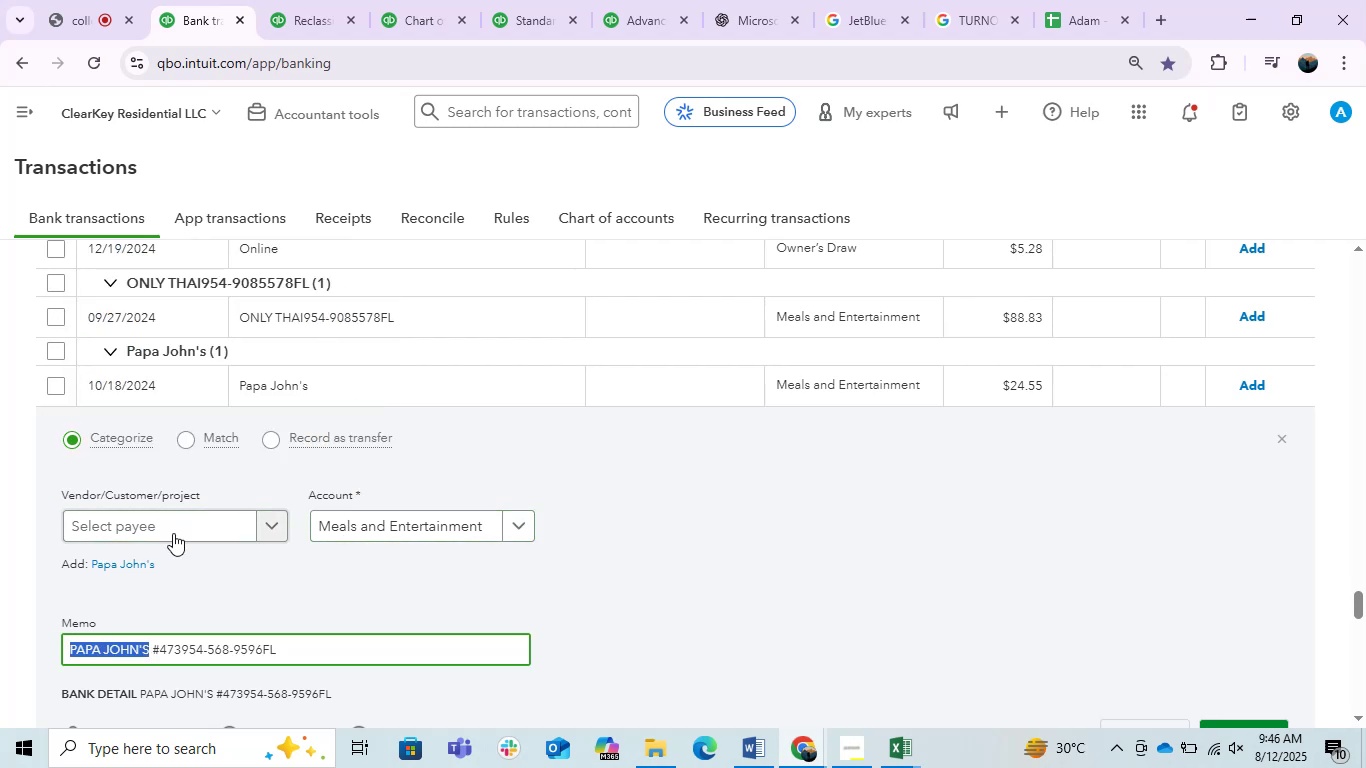 
left_click([173, 533])
 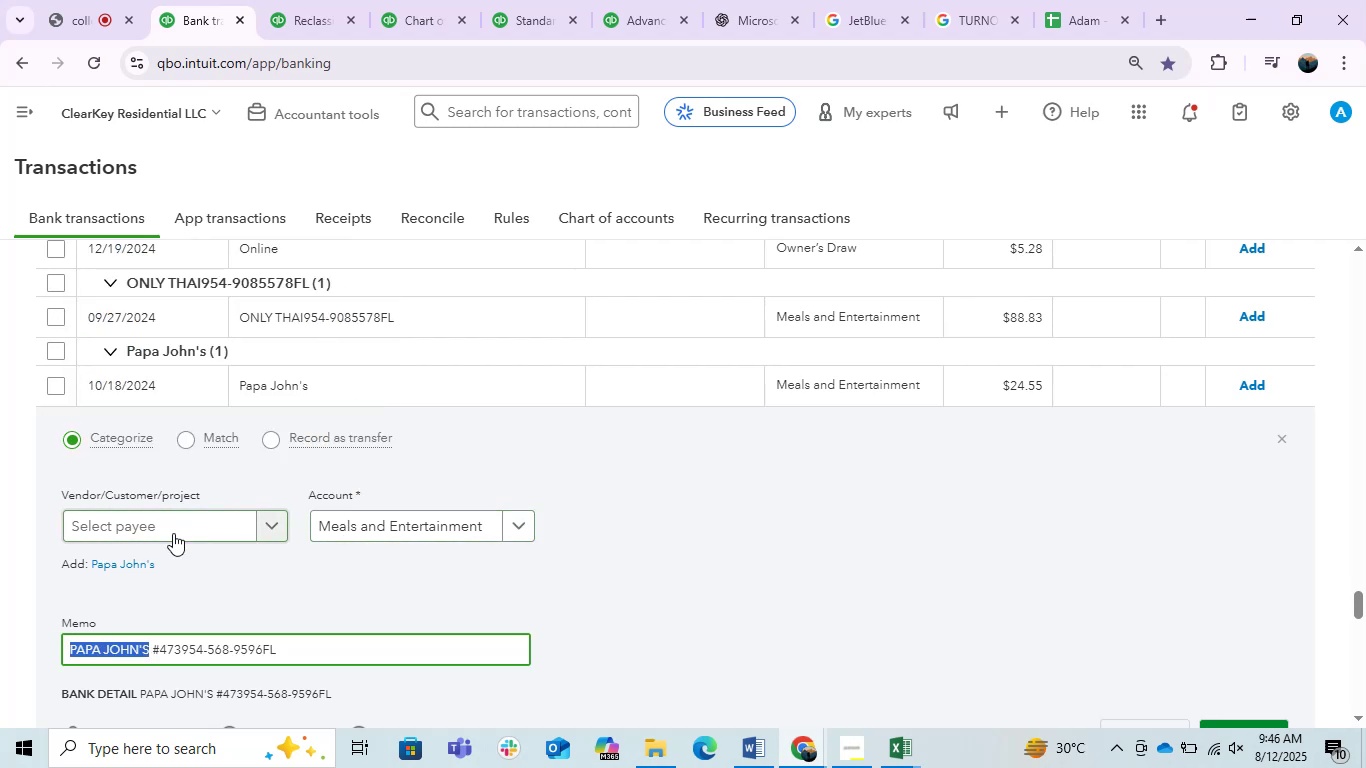 
key(Control+ControlLeft)
 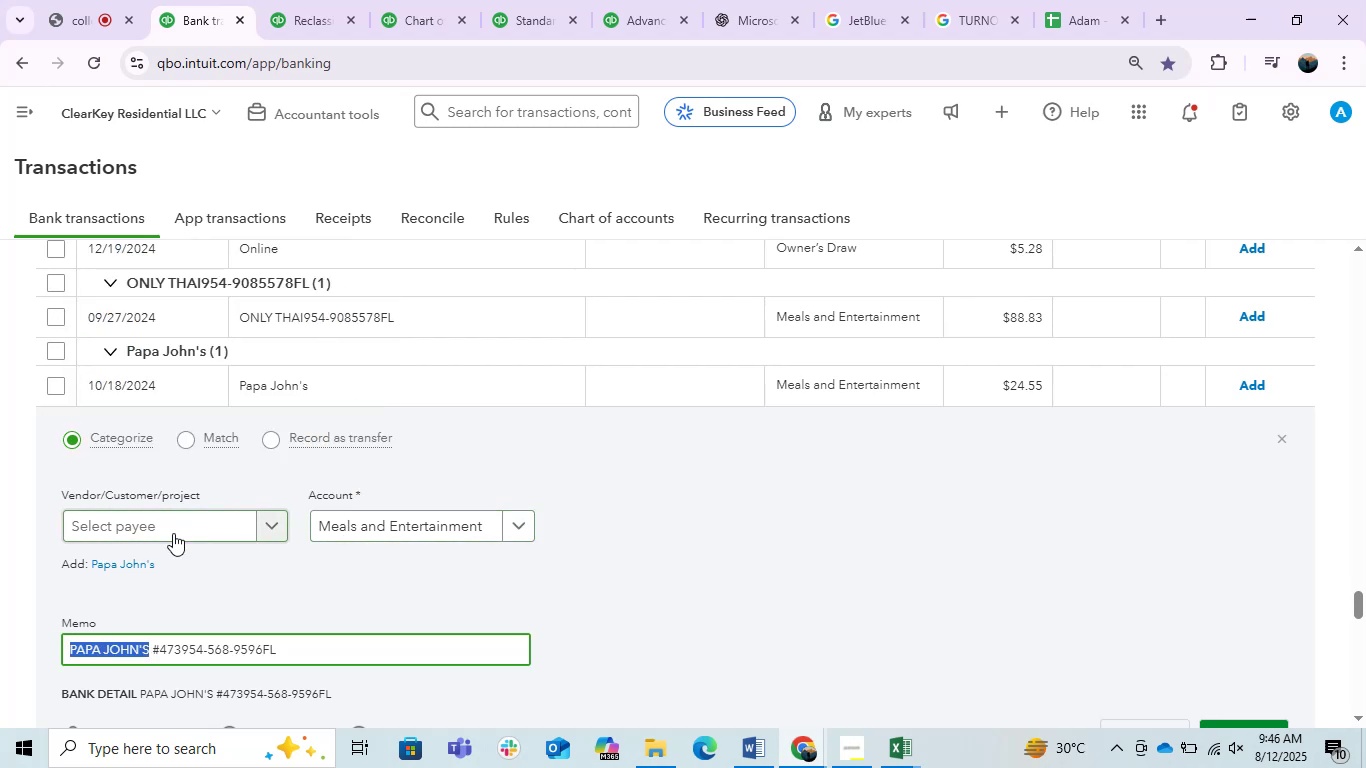 
key(Control+V)
 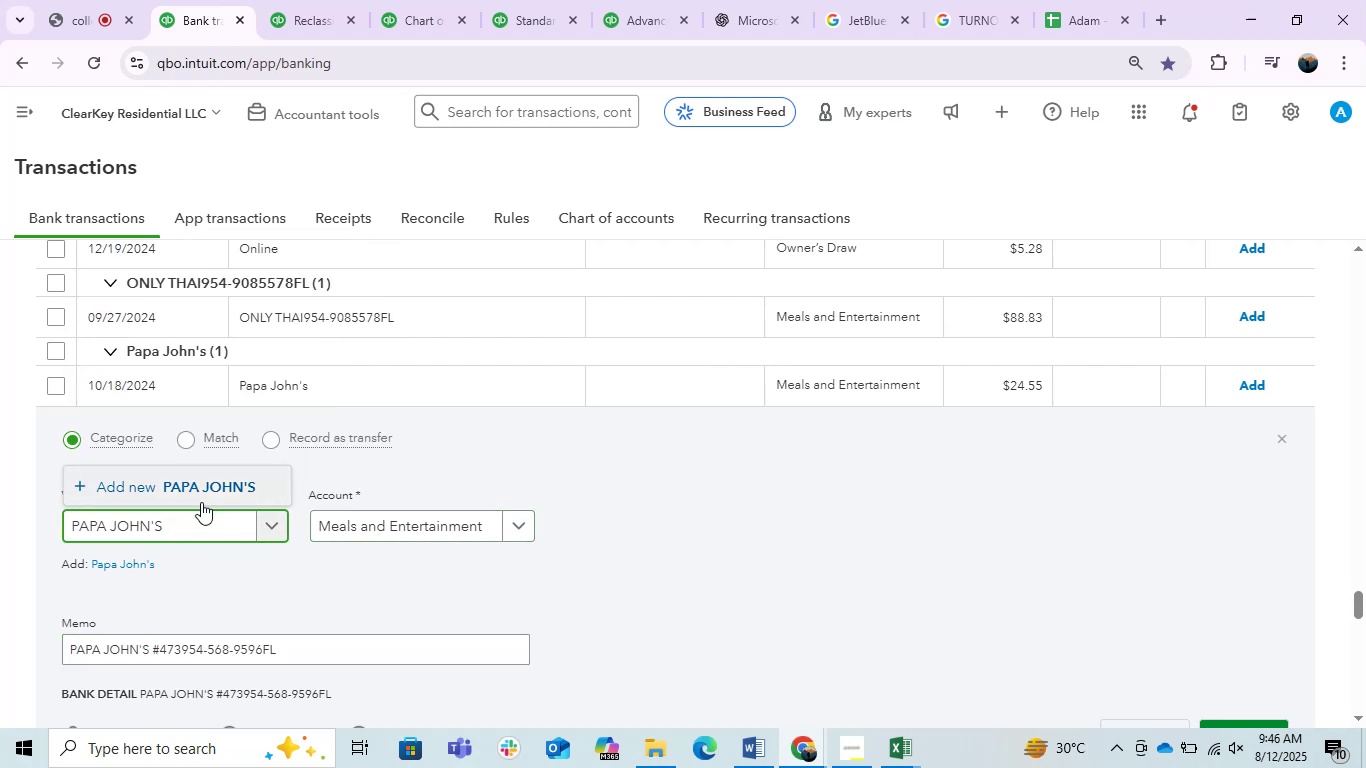 
left_click([214, 480])
 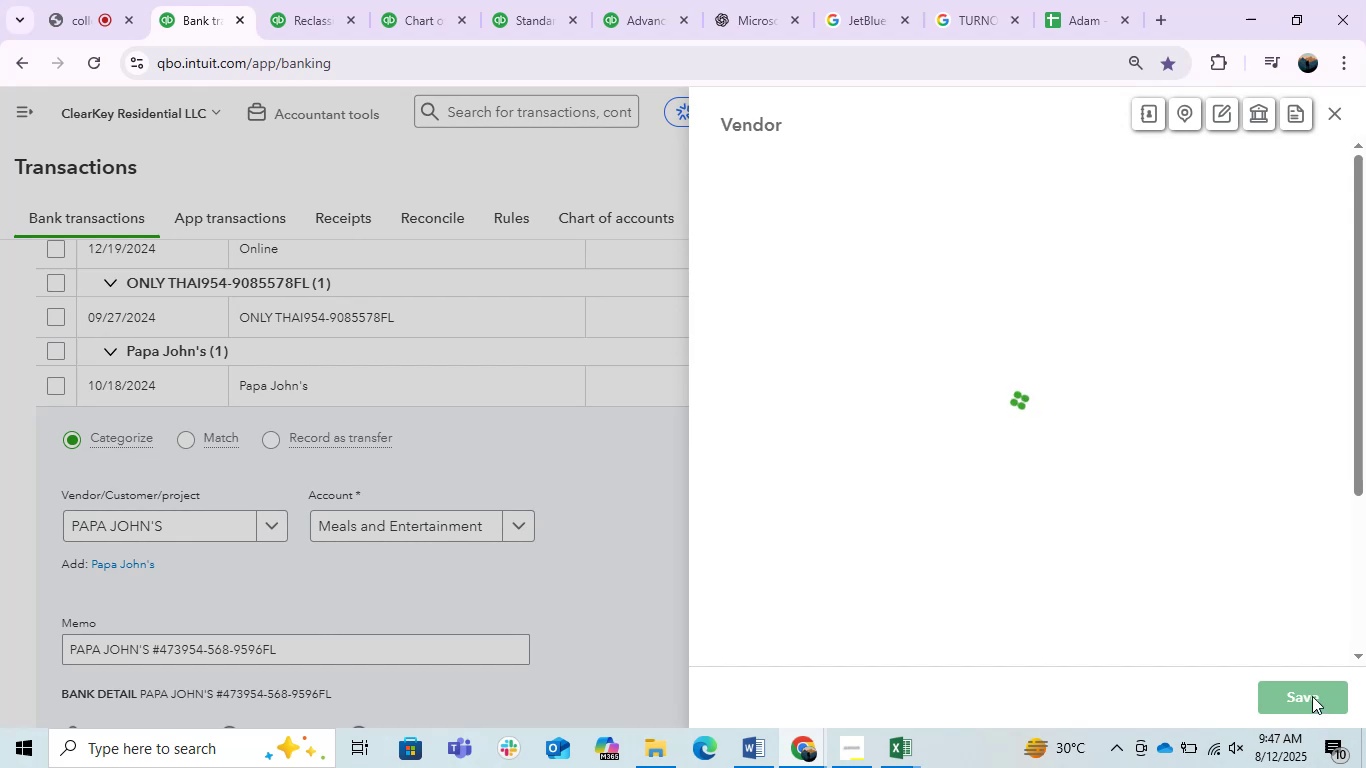 
left_click([1311, 698])
 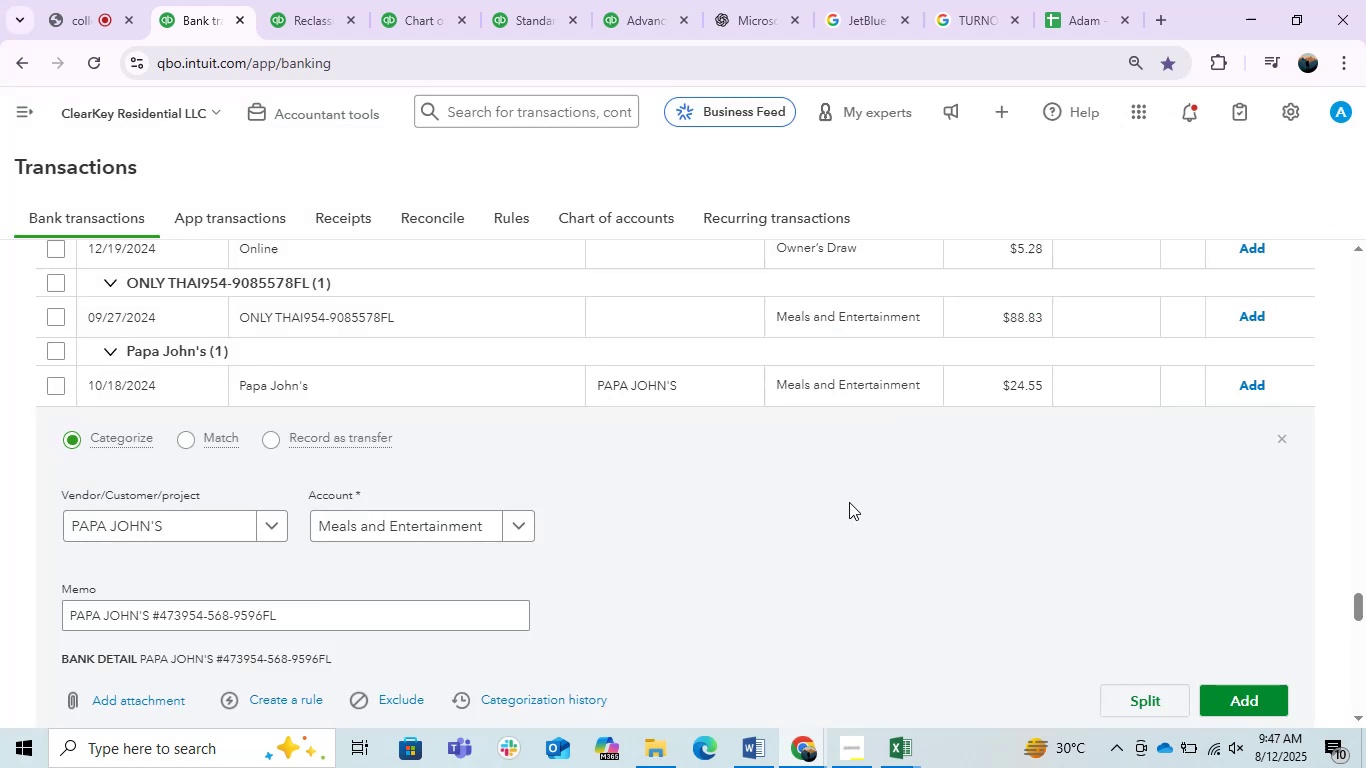 
left_click([90, 0])
 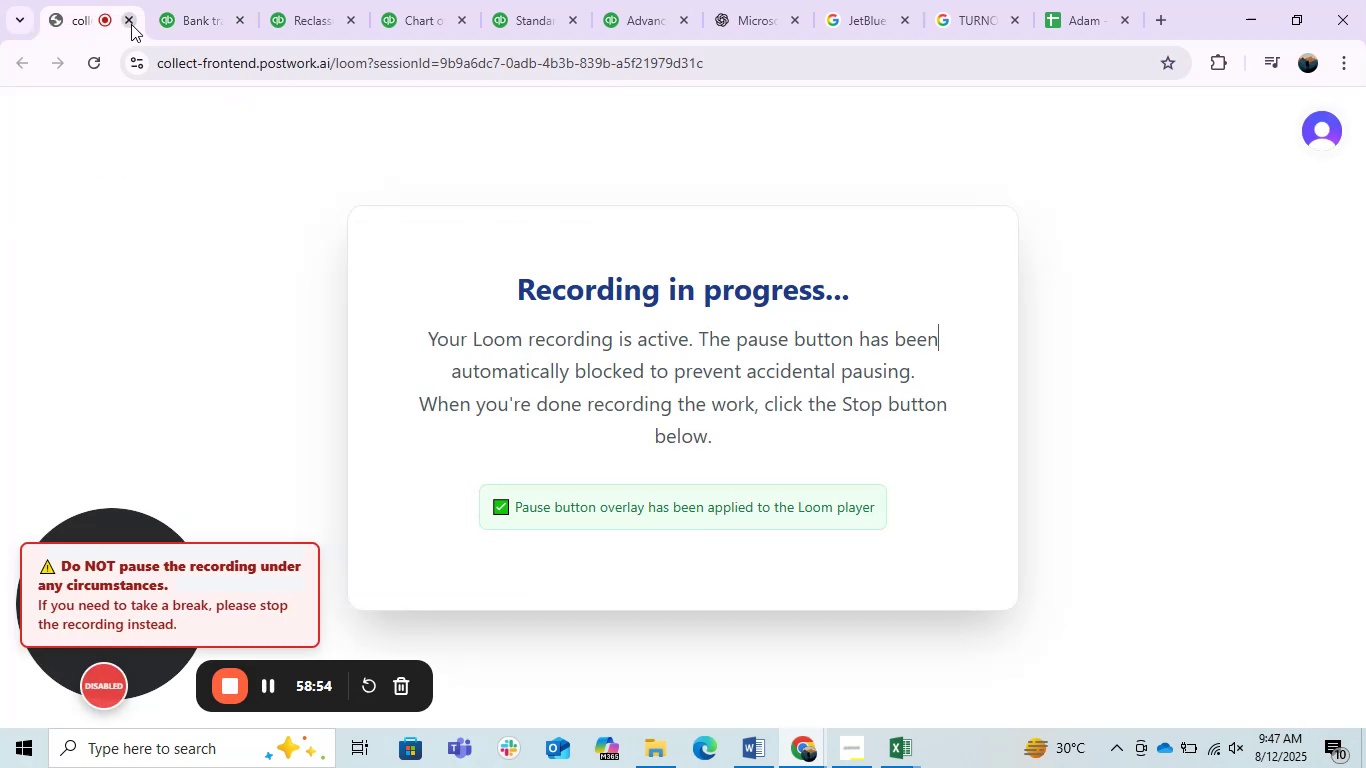 
left_click([201, 10])
 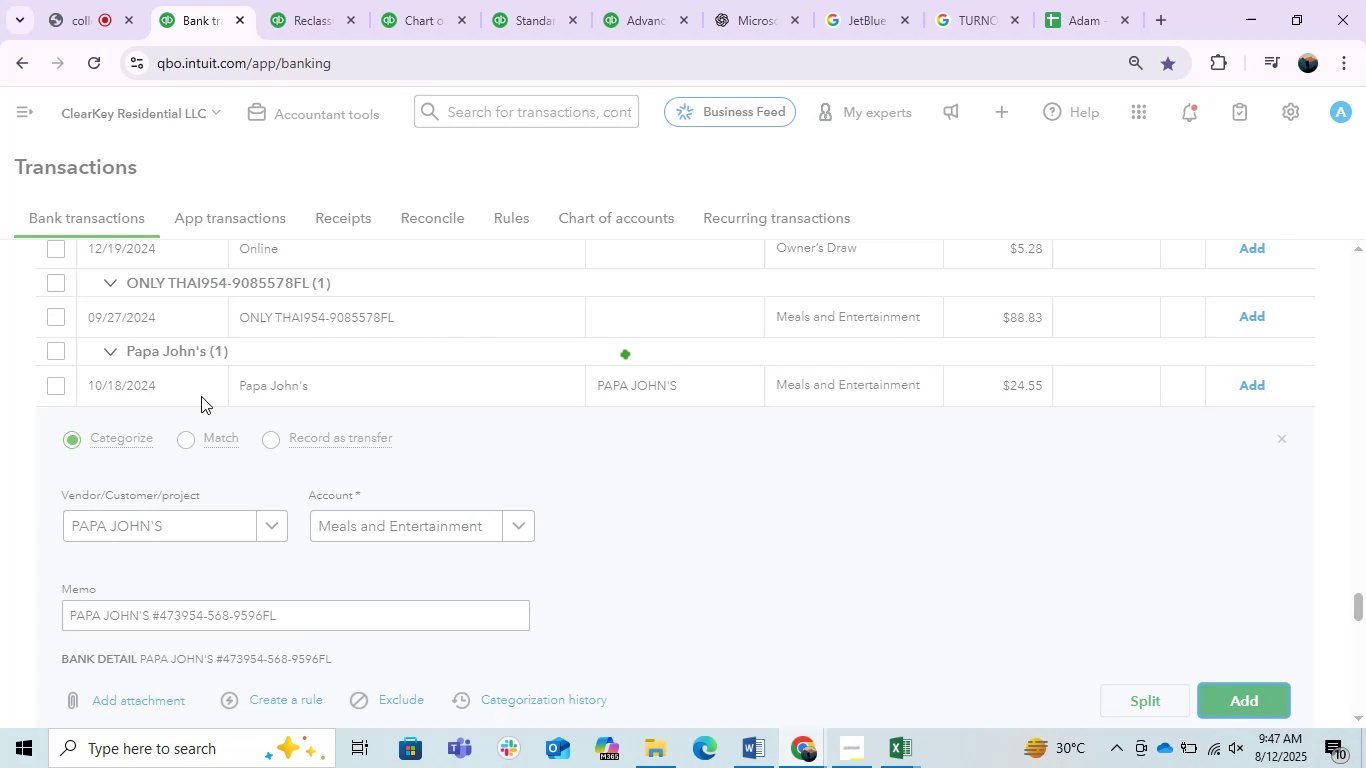 
wait(7.13)
 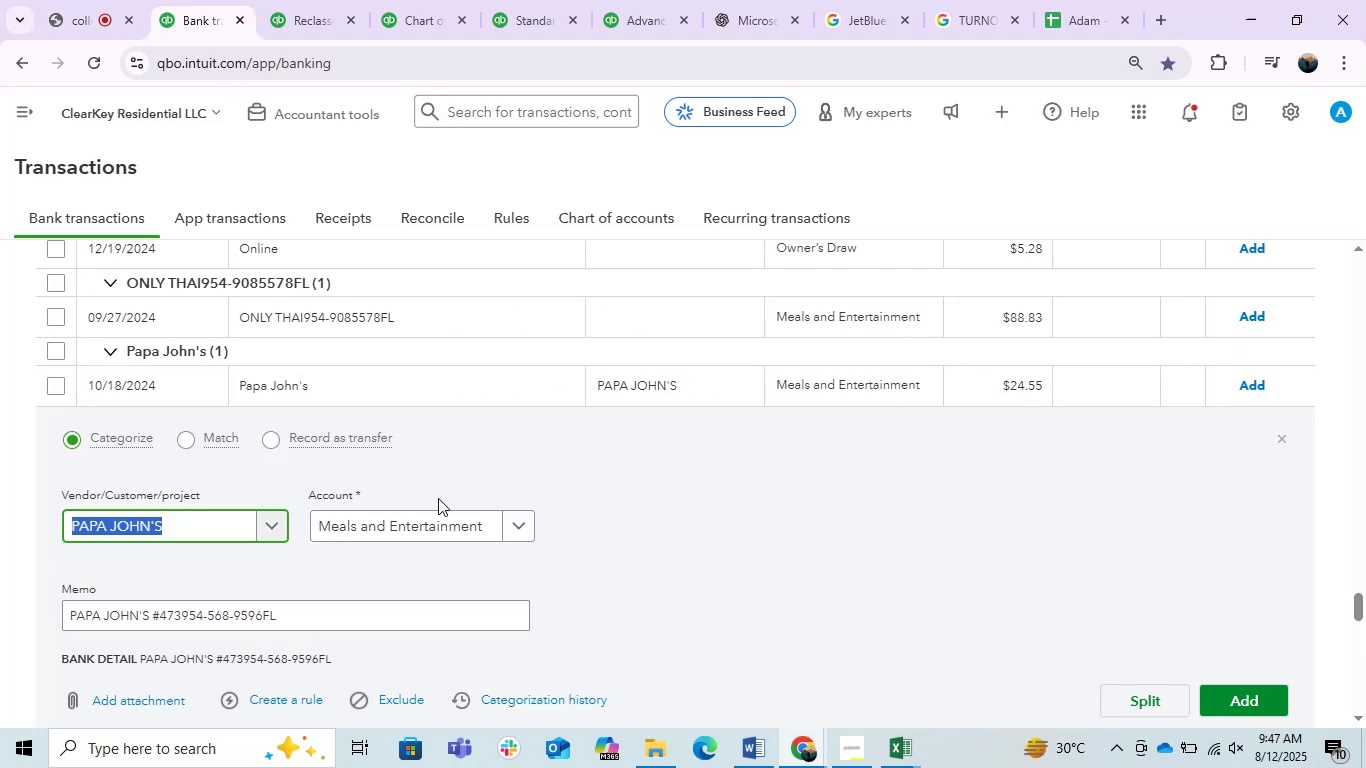 
scroll: coordinate [201, 396], scroll_direction: down, amount: 1.0
 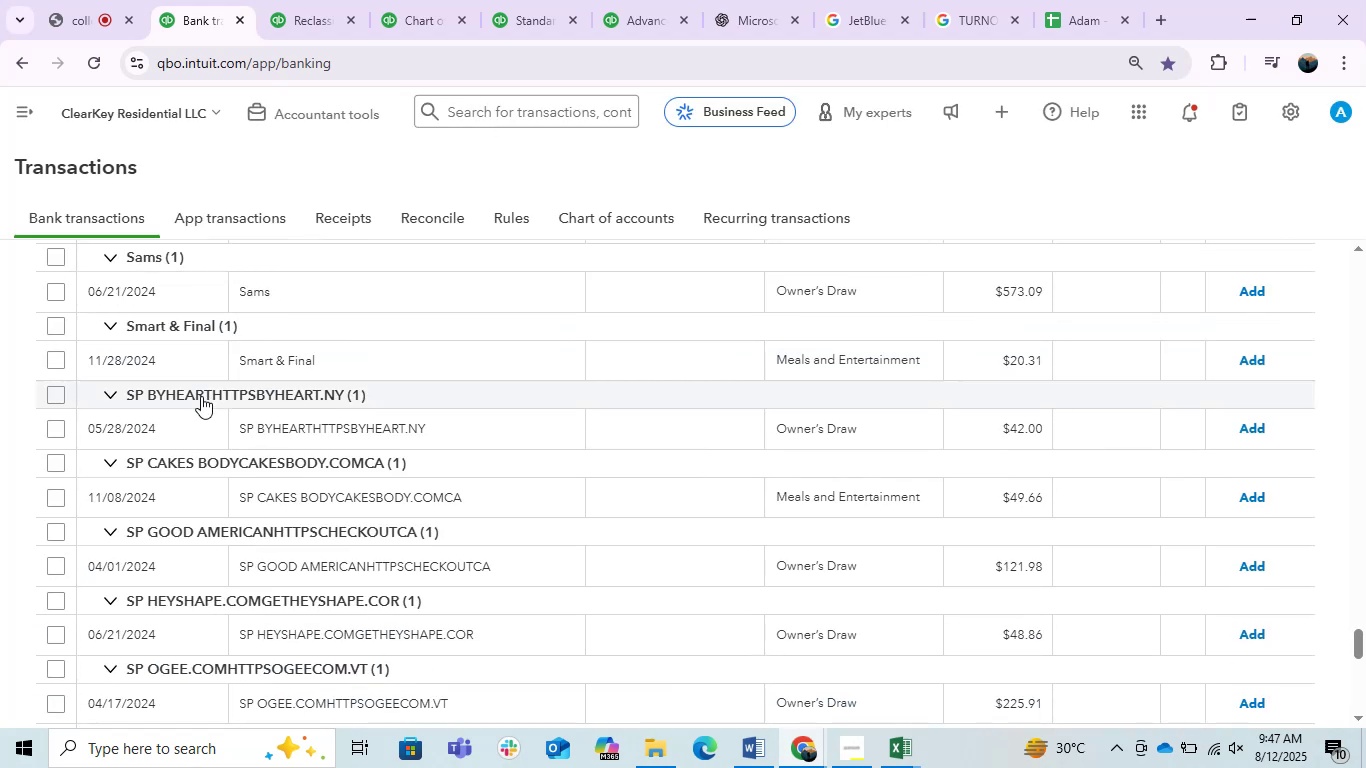 
wait(8.06)
 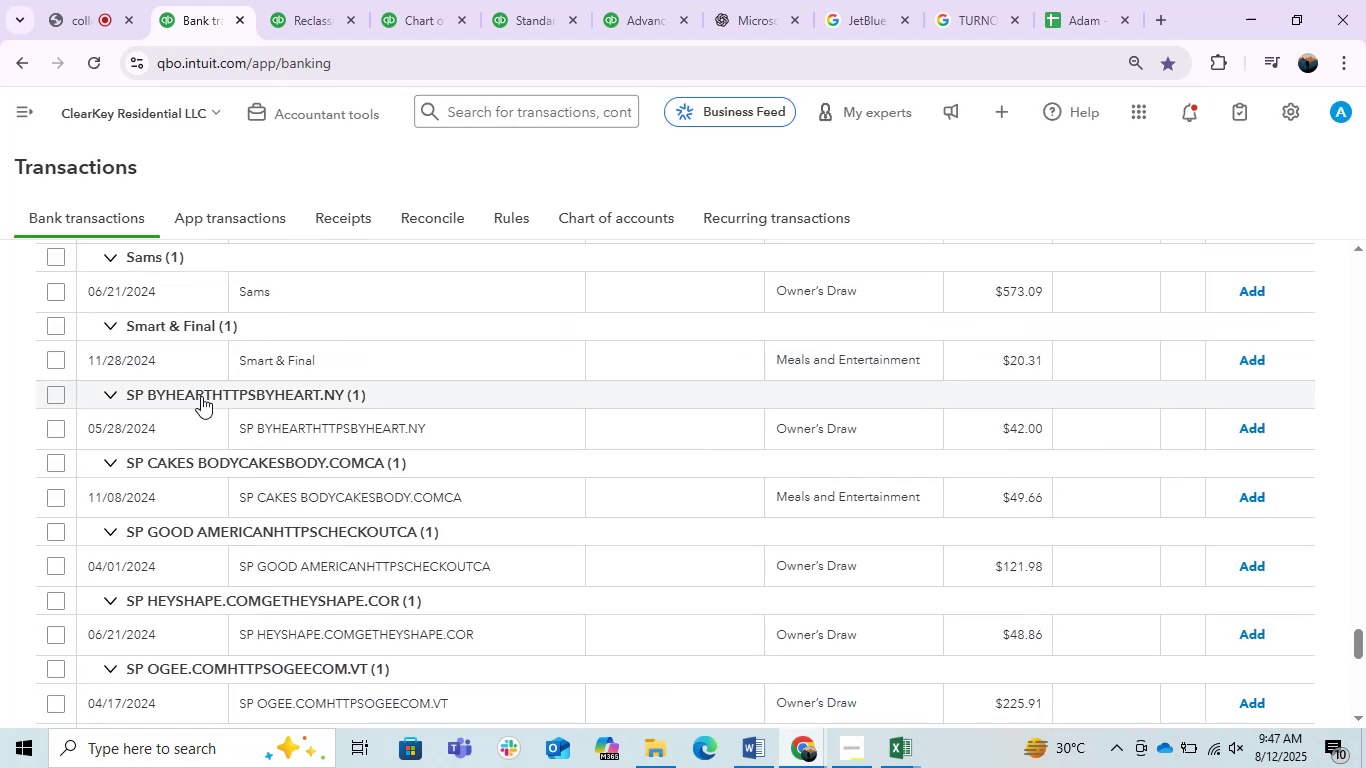 
scroll: coordinate [201, 396], scroll_direction: down, amount: 2.0
 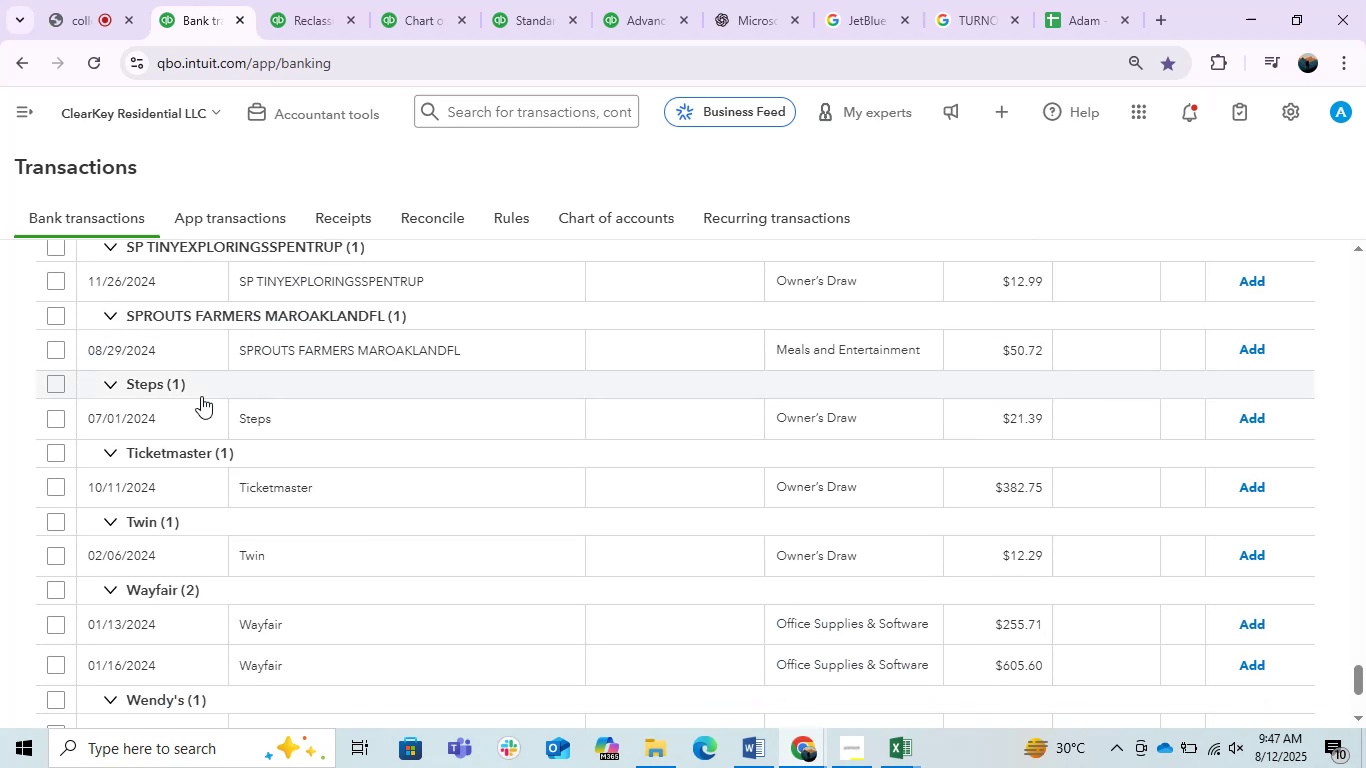 
scroll: coordinate [322, 596], scroll_direction: up, amount: 3.0
 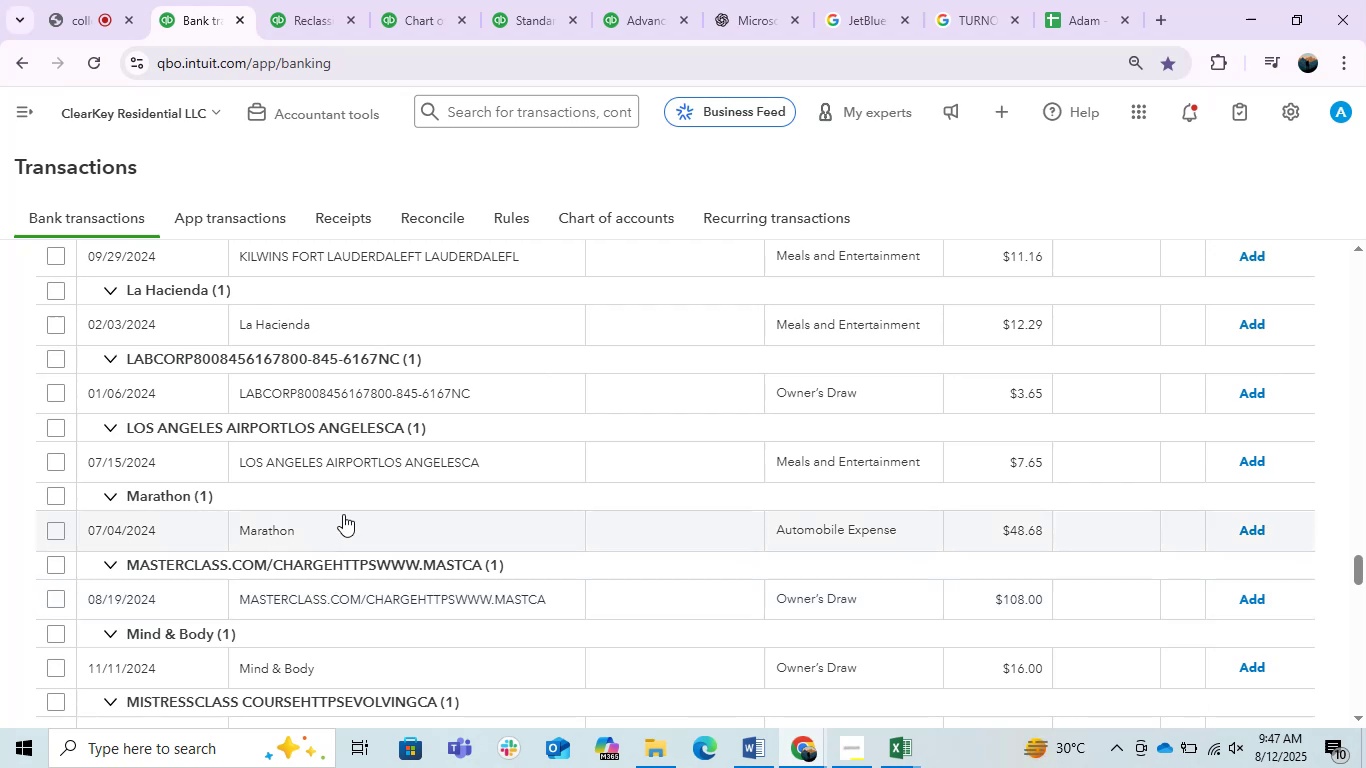 
left_click([343, 514])
 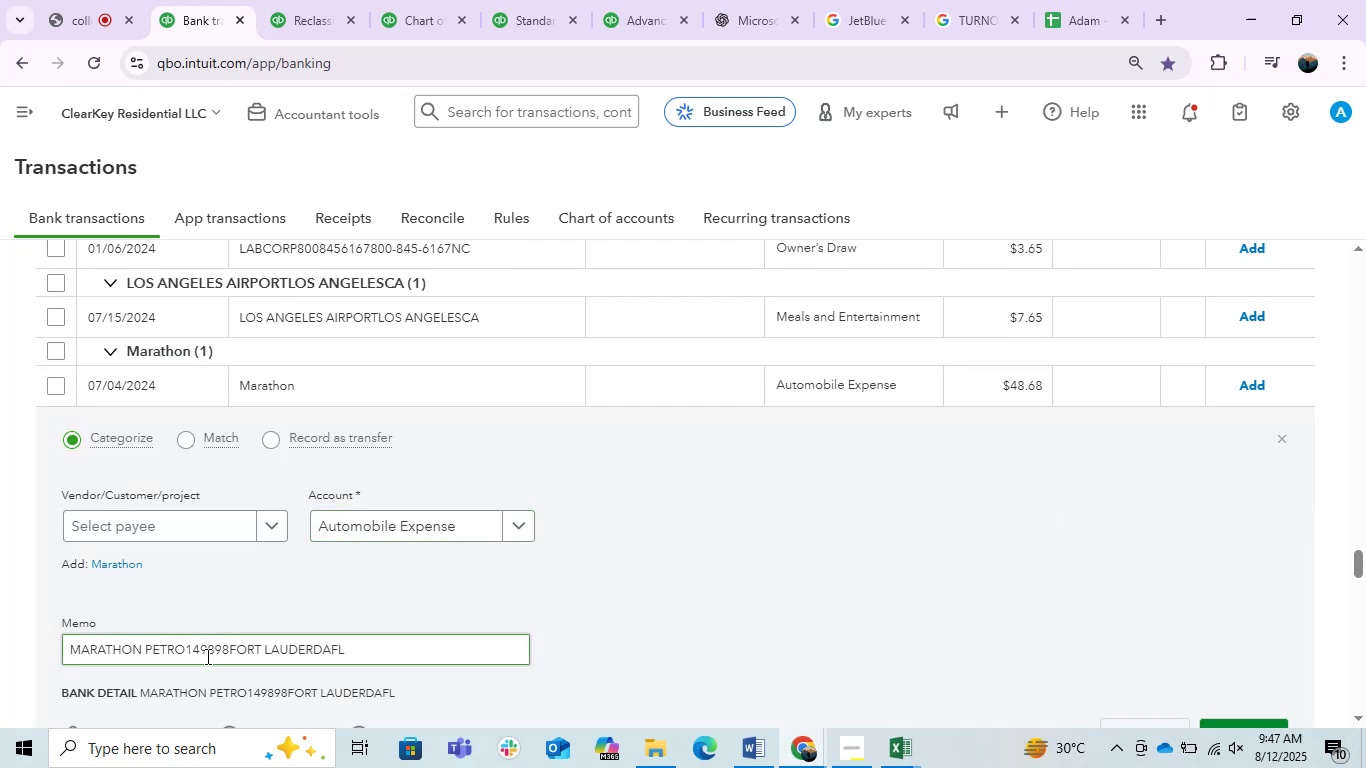 
left_click_drag(start_coordinate=[184, 642], to_coordinate=[0, 602])
 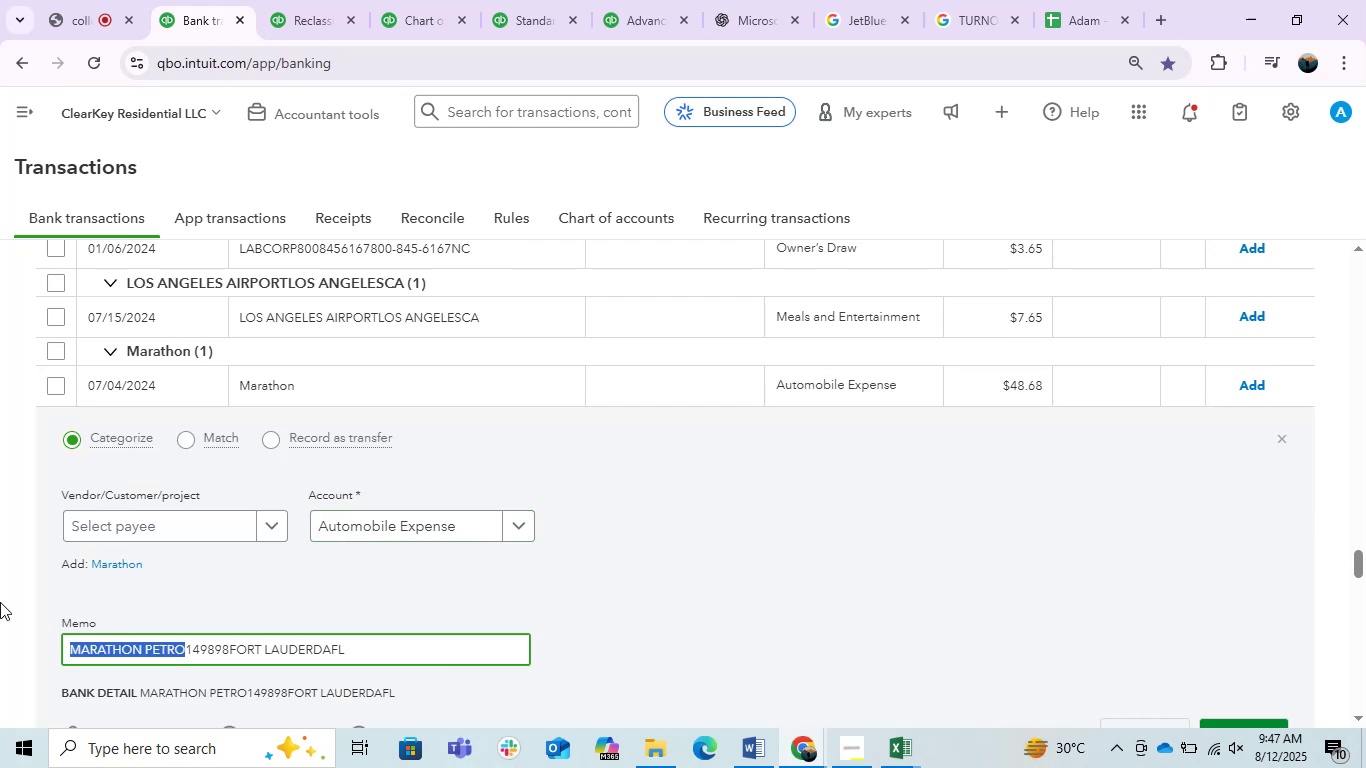 
key(Control+C)
 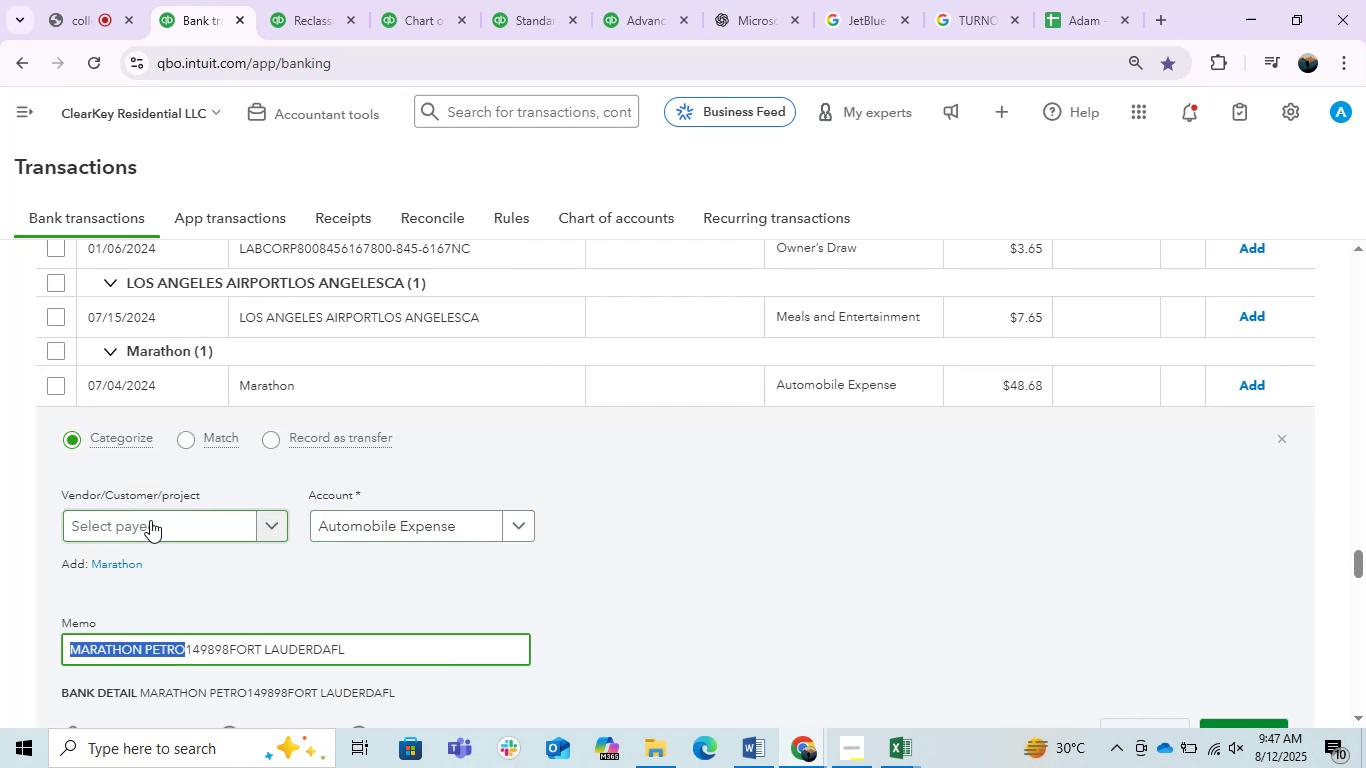 
left_click([150, 520])
 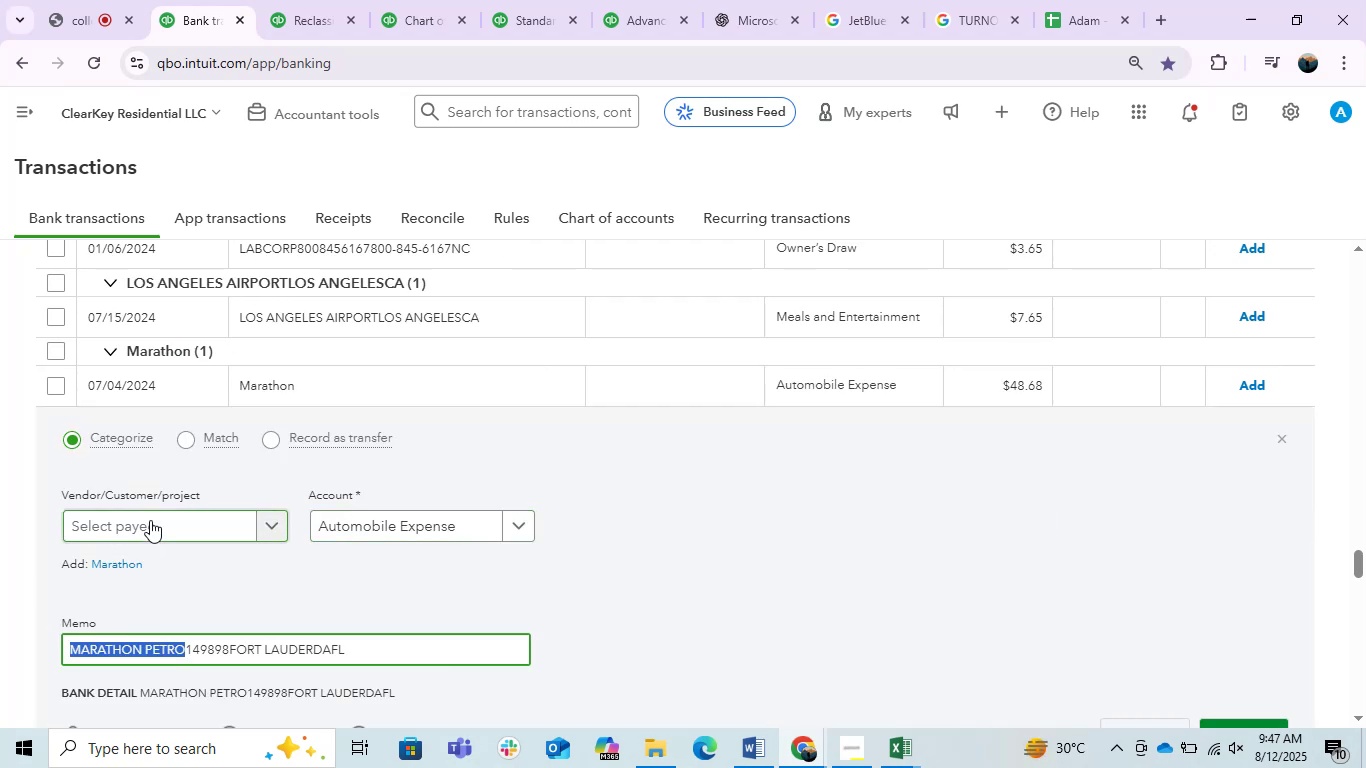 
key(Control+V)
 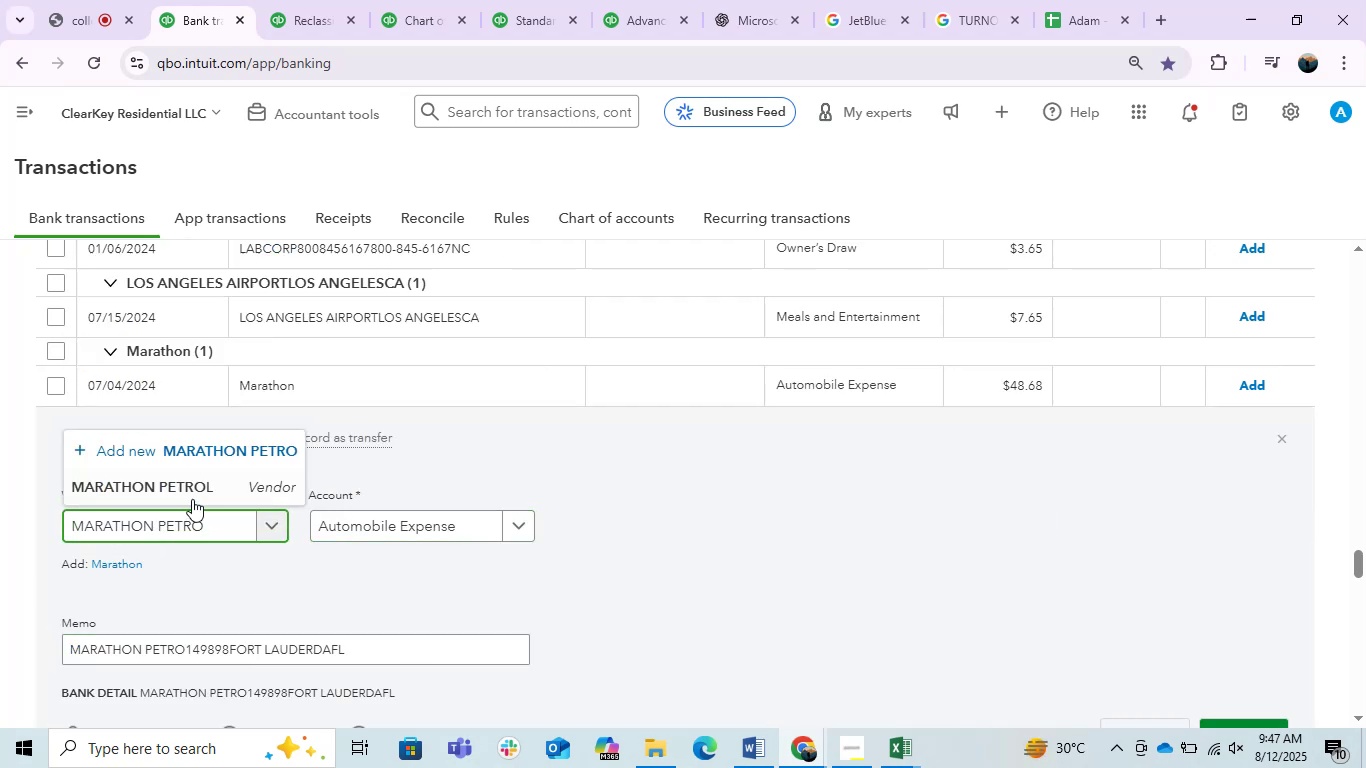 
left_click([193, 497])
 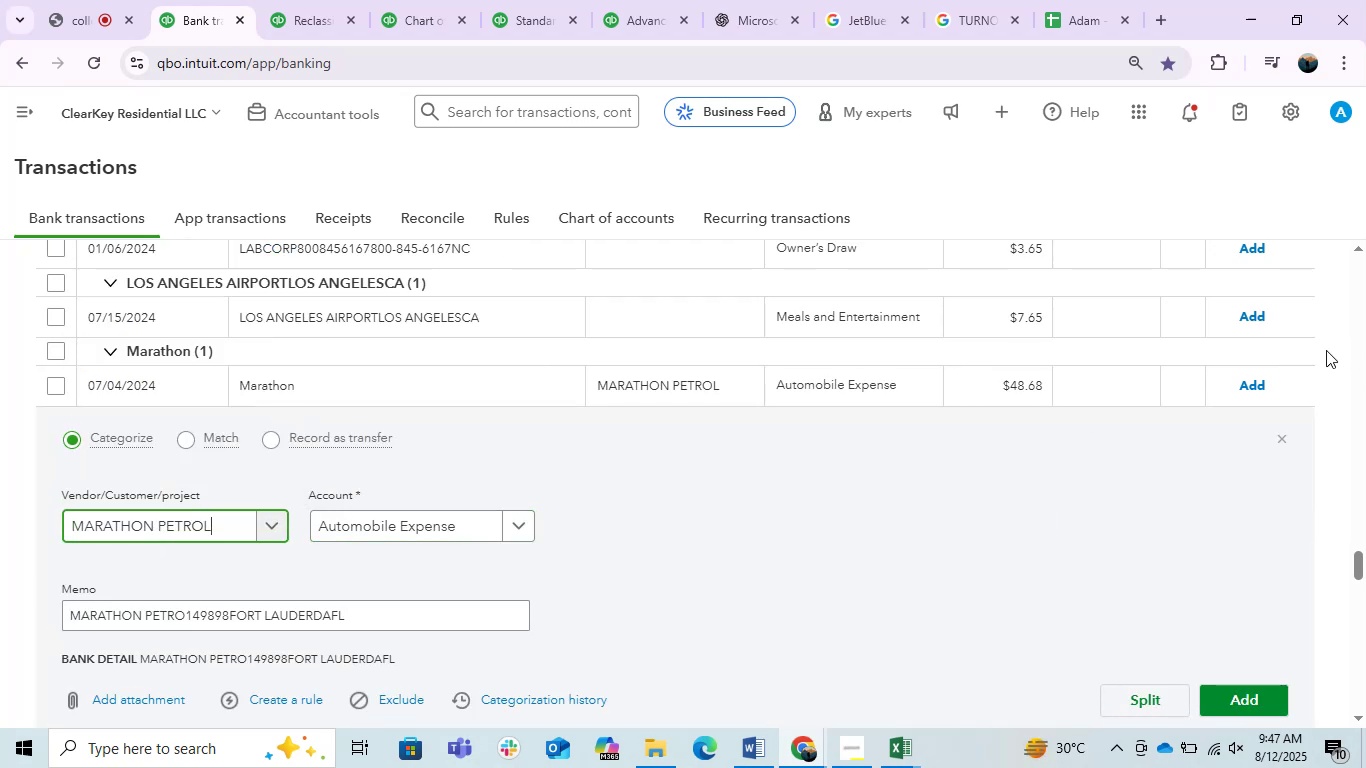 
left_click([1251, 391])
 